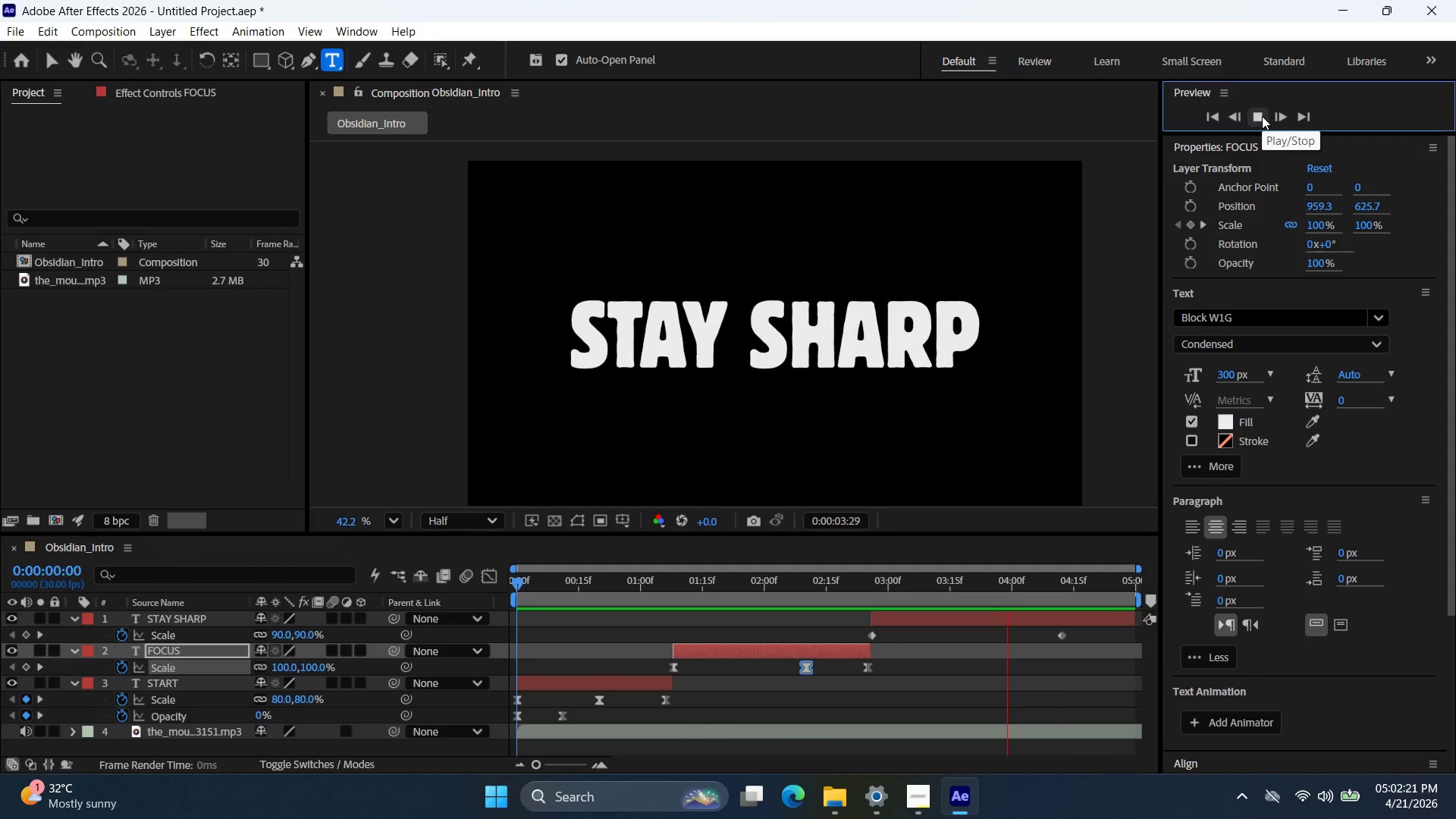 
wait(5.62)
 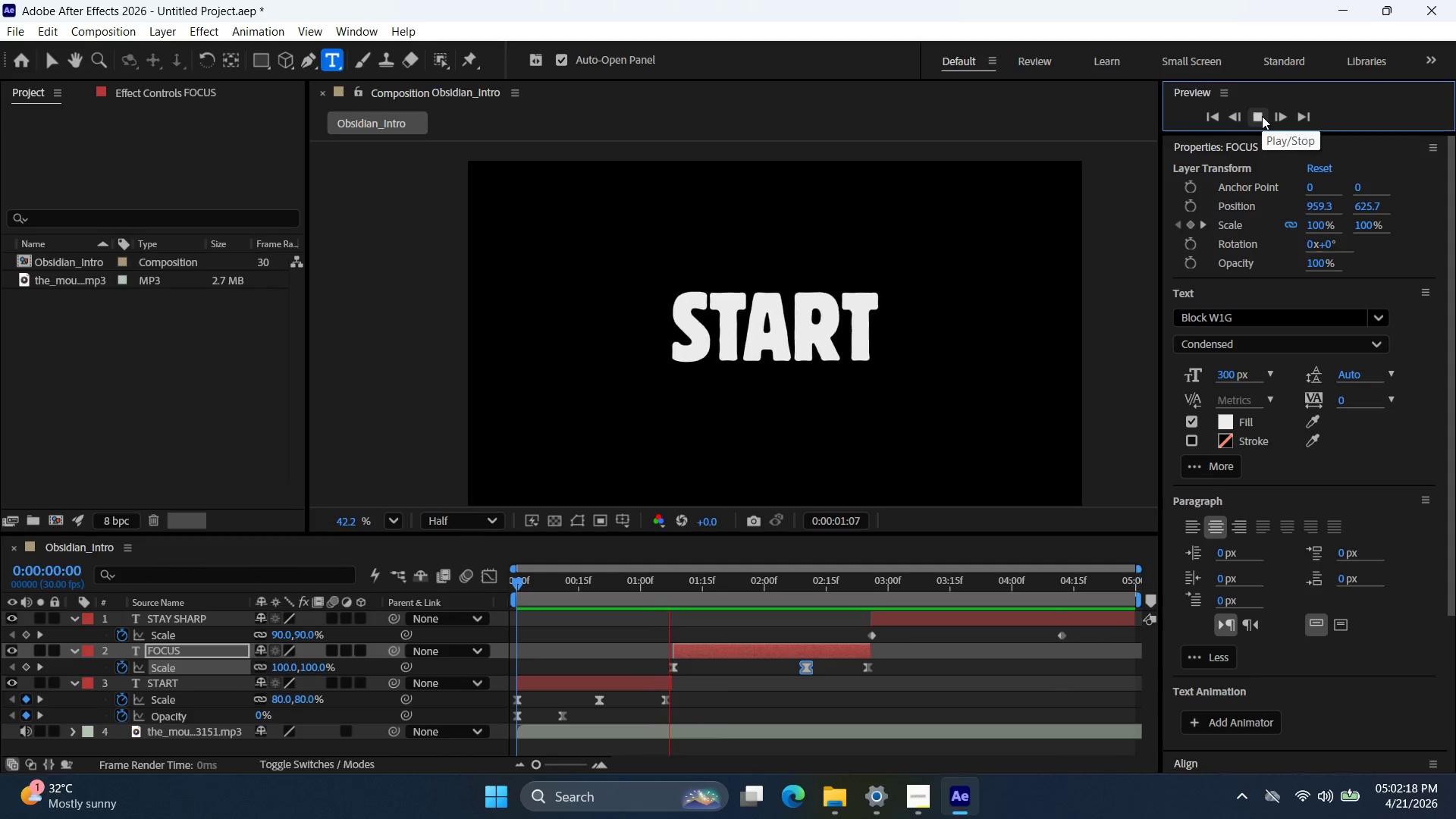 
left_click([1218, 121])
 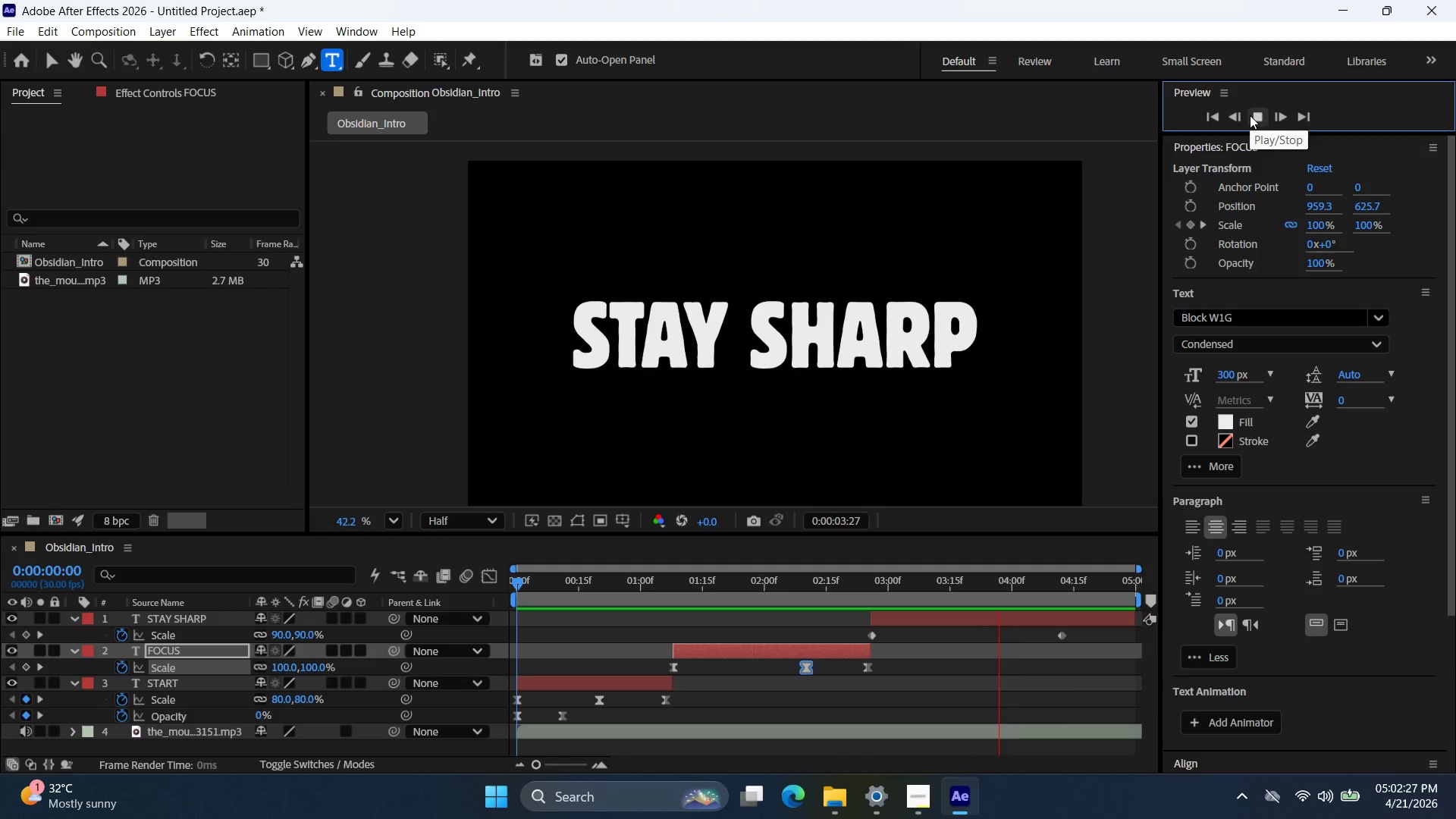 
wait(6.22)
 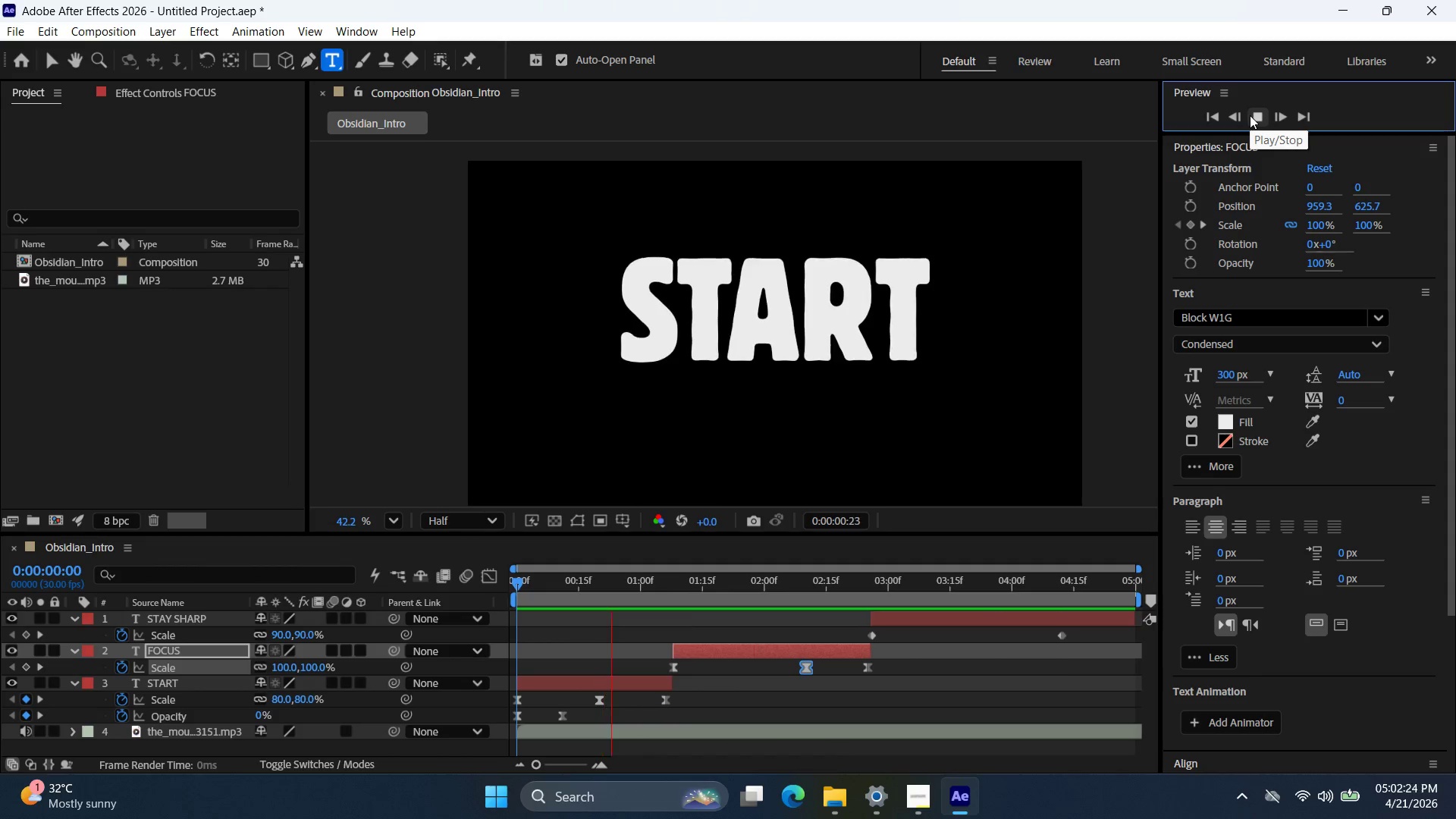 
left_click([1246, 118])
 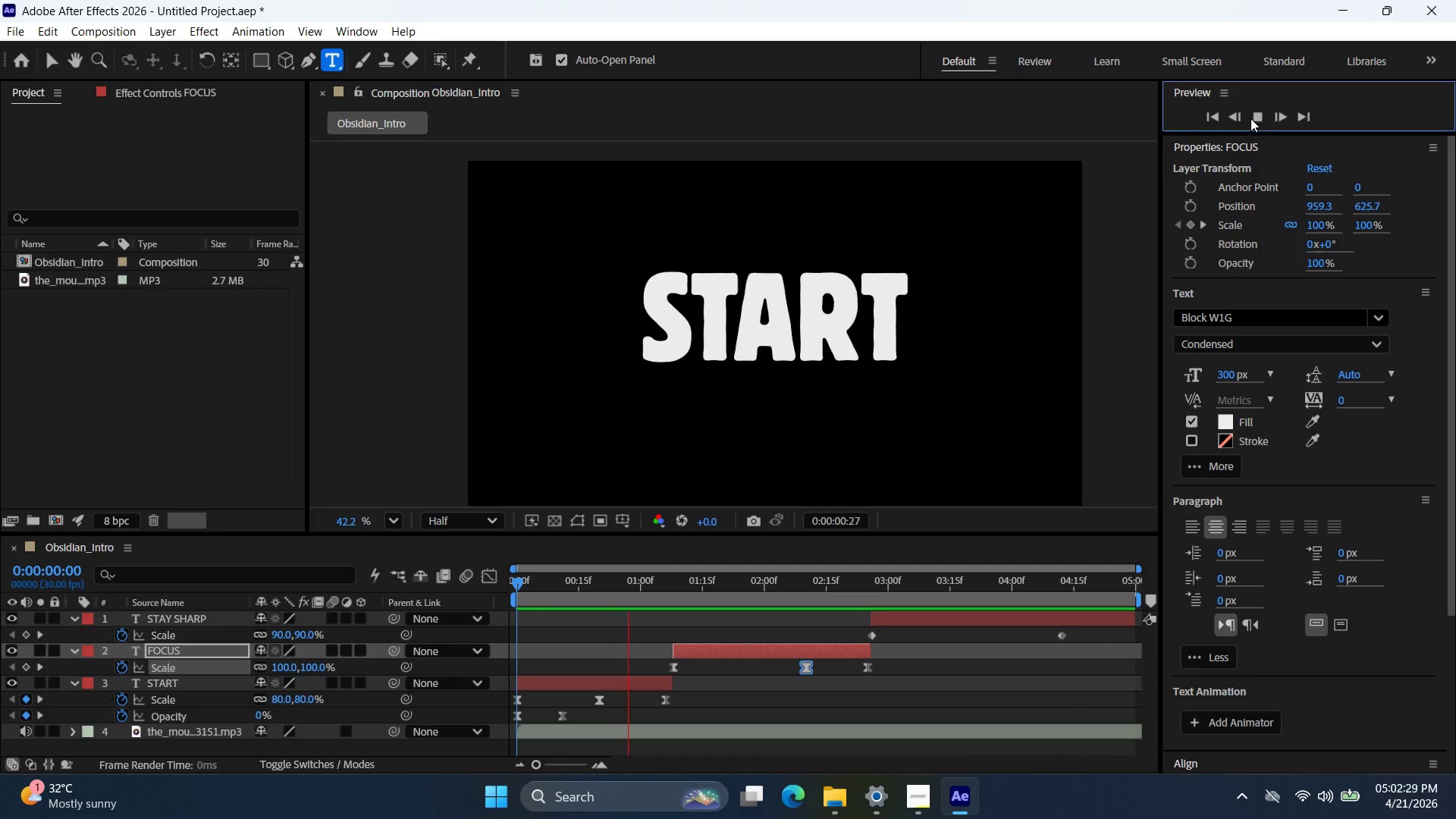 
left_click([1264, 121])
 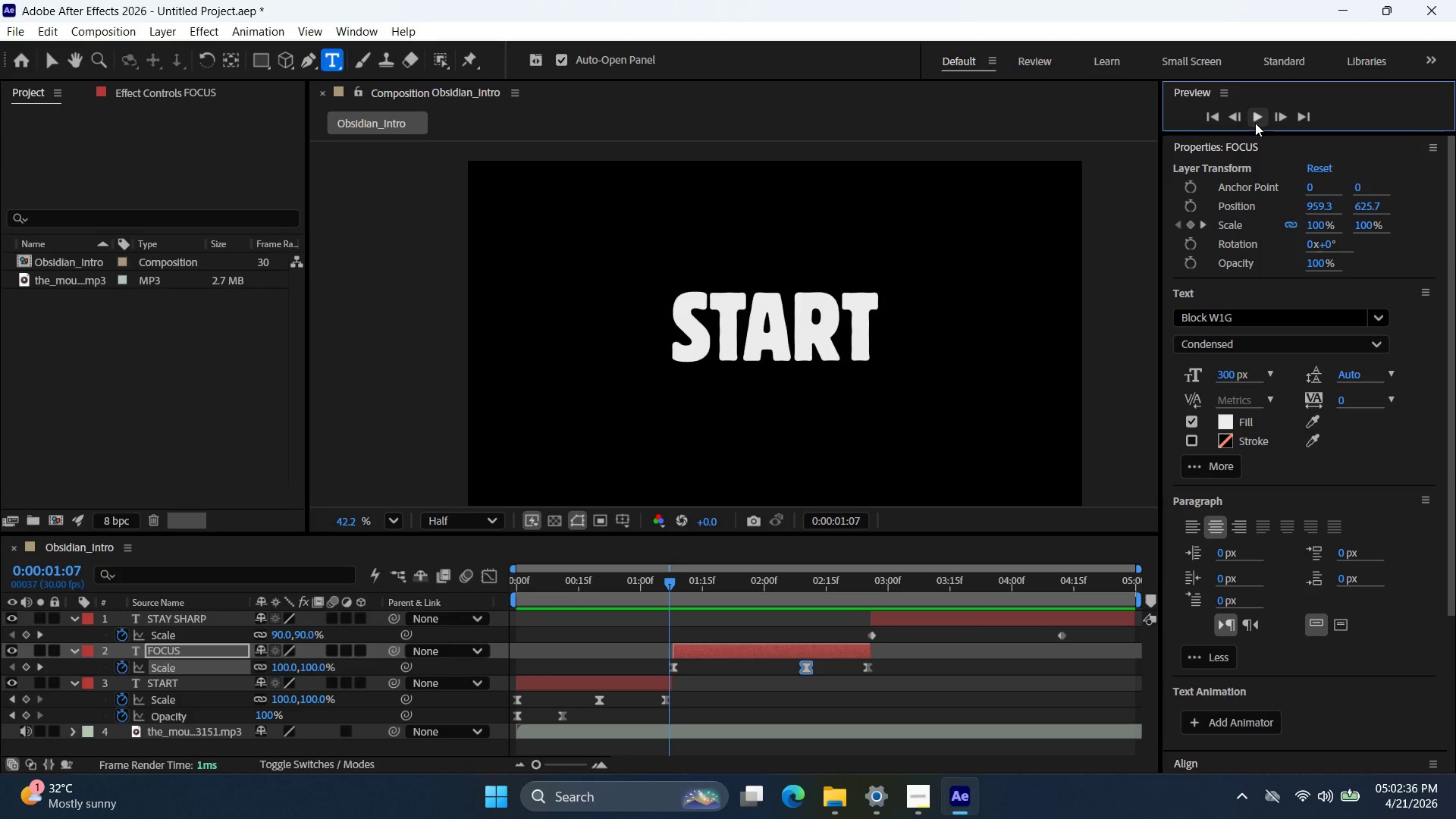 
wait(11.66)
 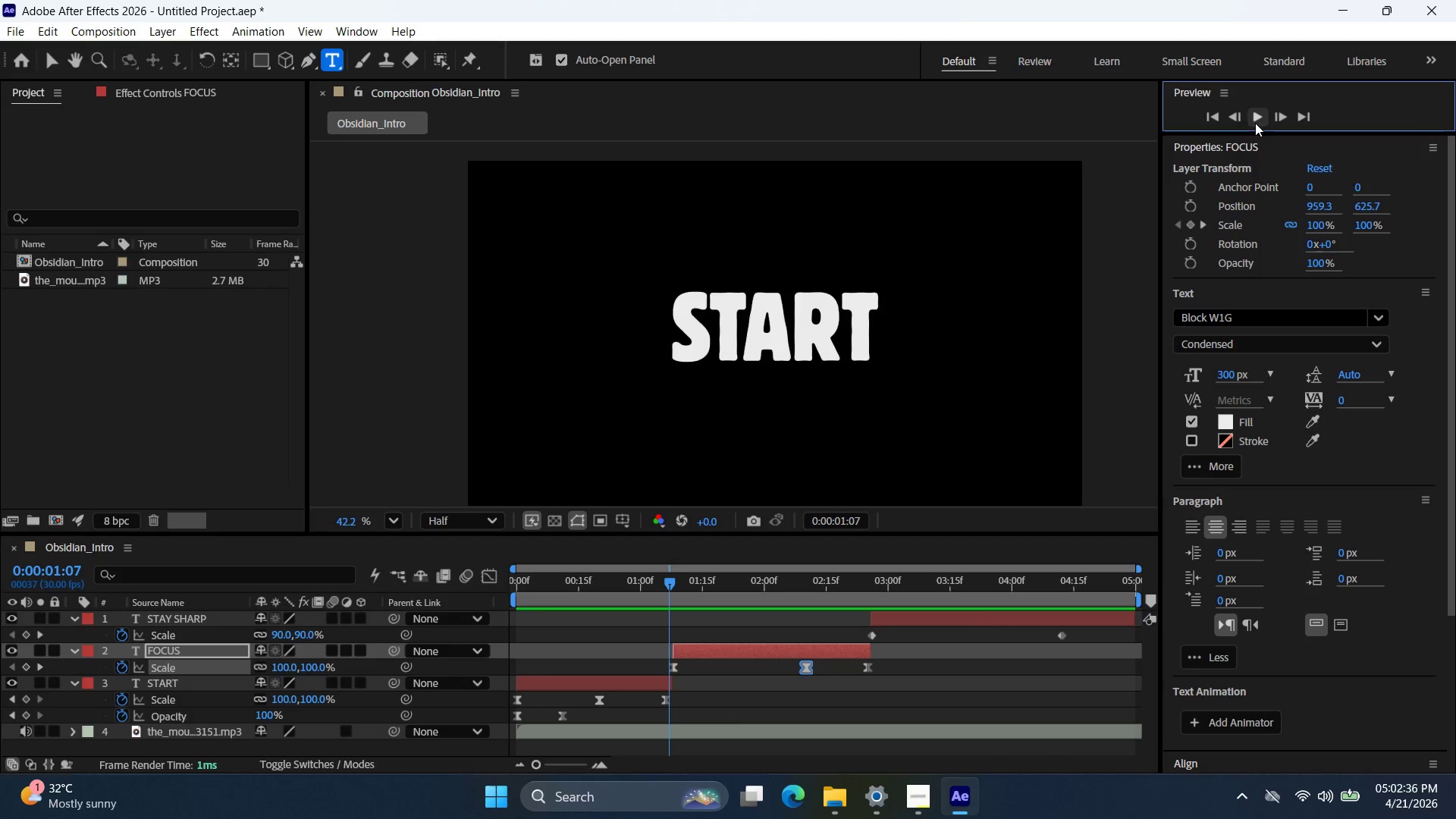 
left_click([872, 637])
 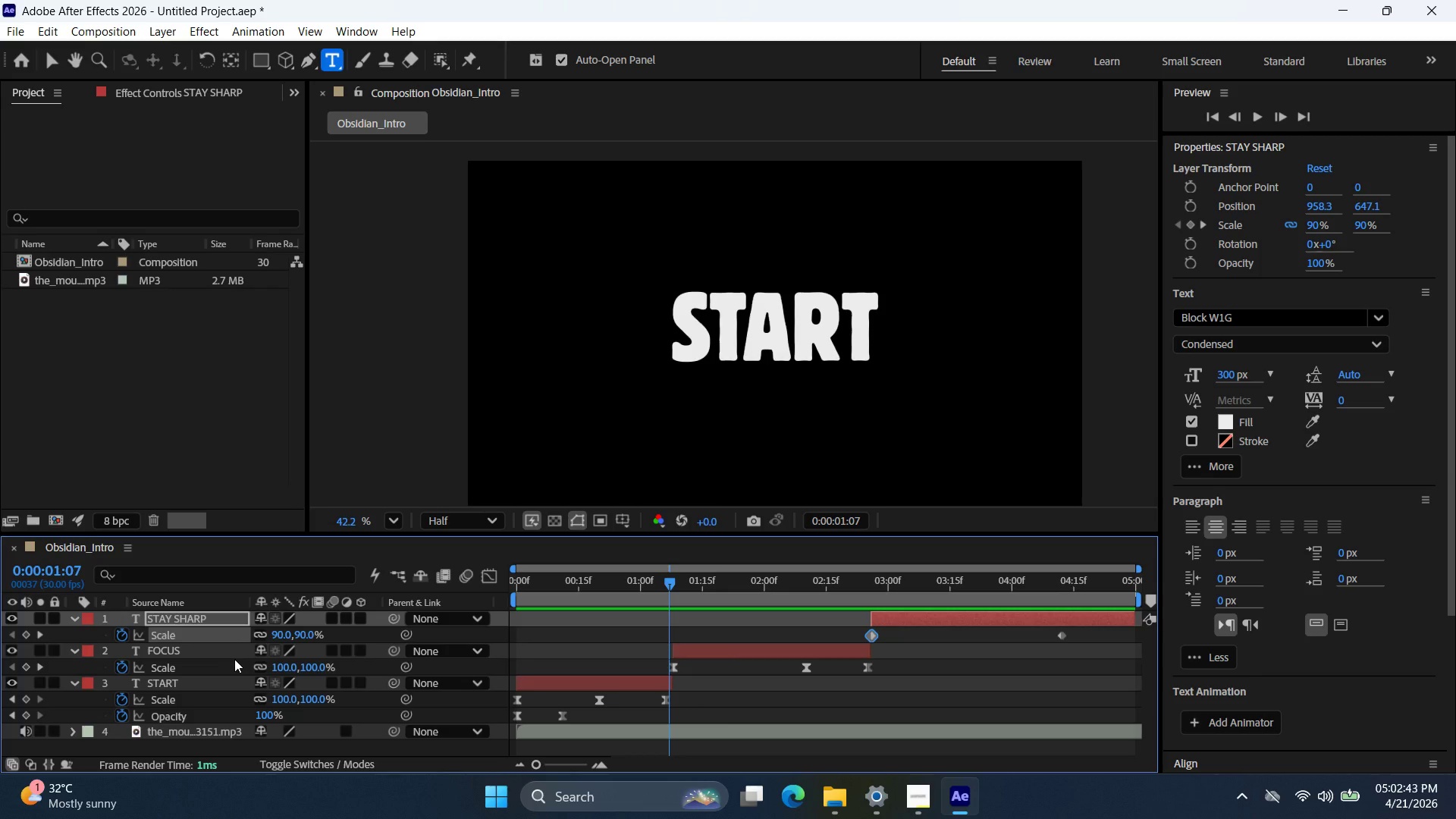 
type(uut)
 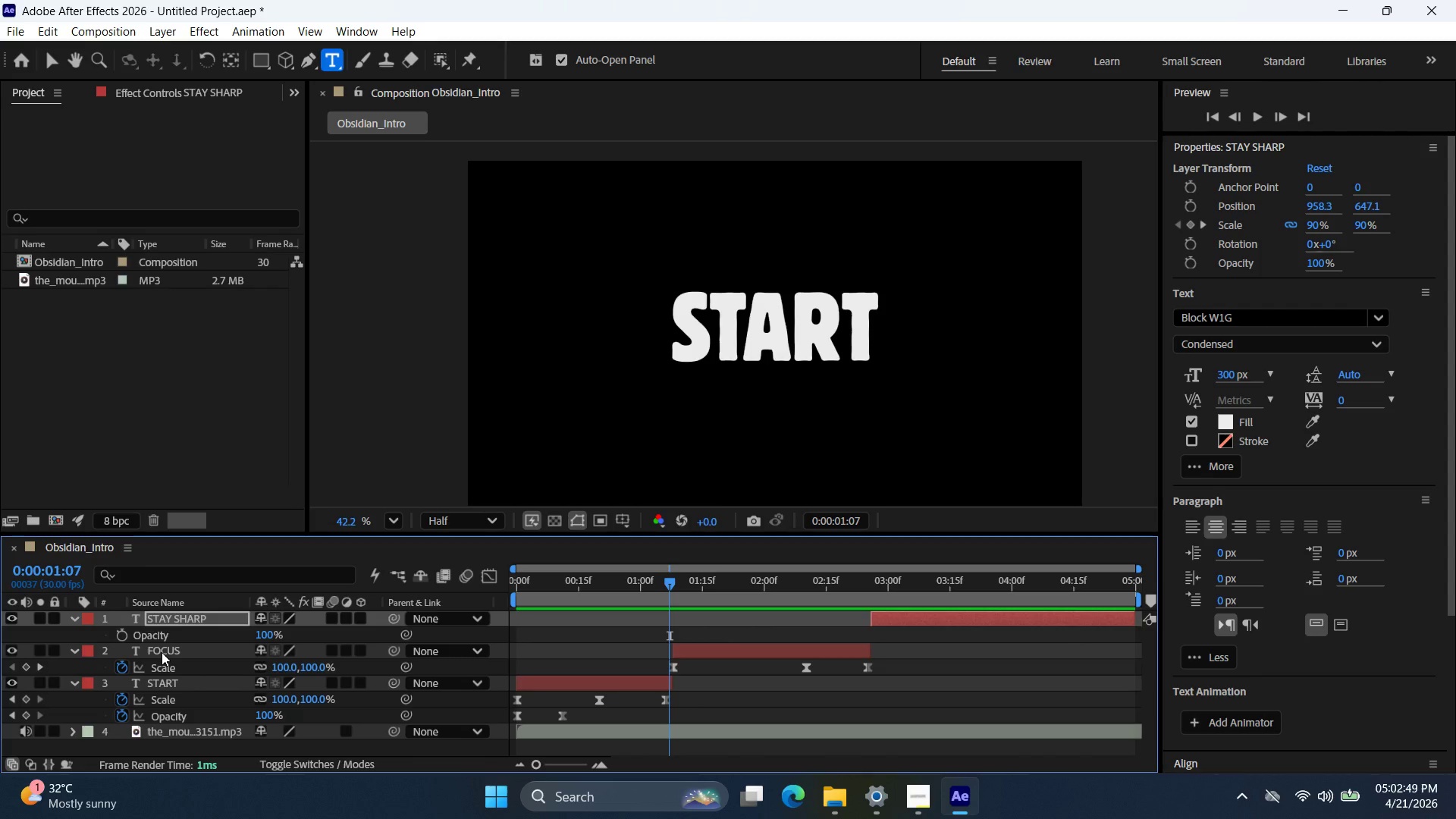 
left_click([166, 635])
 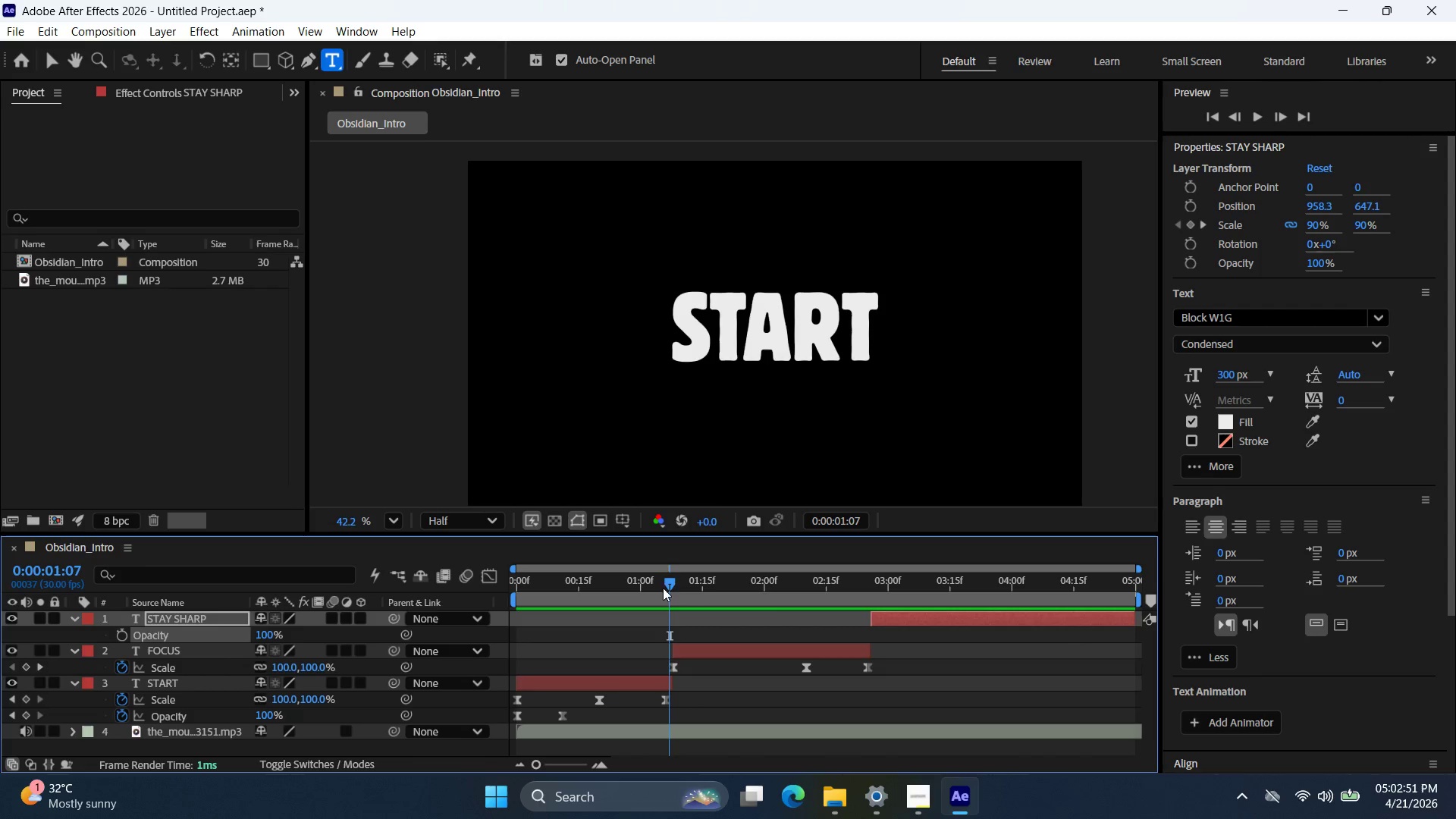 
left_click_drag(start_coordinate=[673, 582], to_coordinate=[769, 587])
 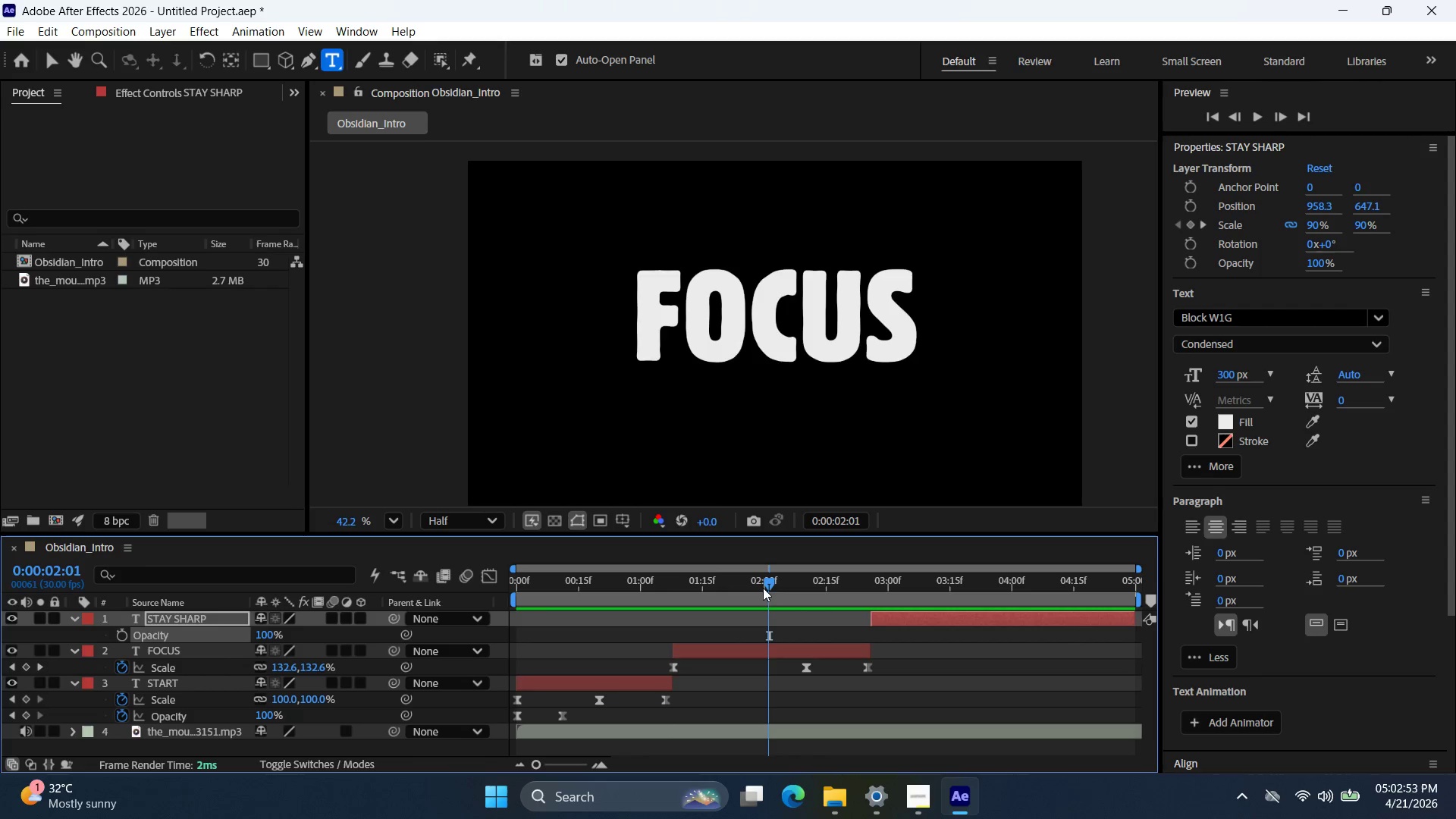 
left_click_drag(start_coordinate=[770, 584], to_coordinate=[874, 595])
 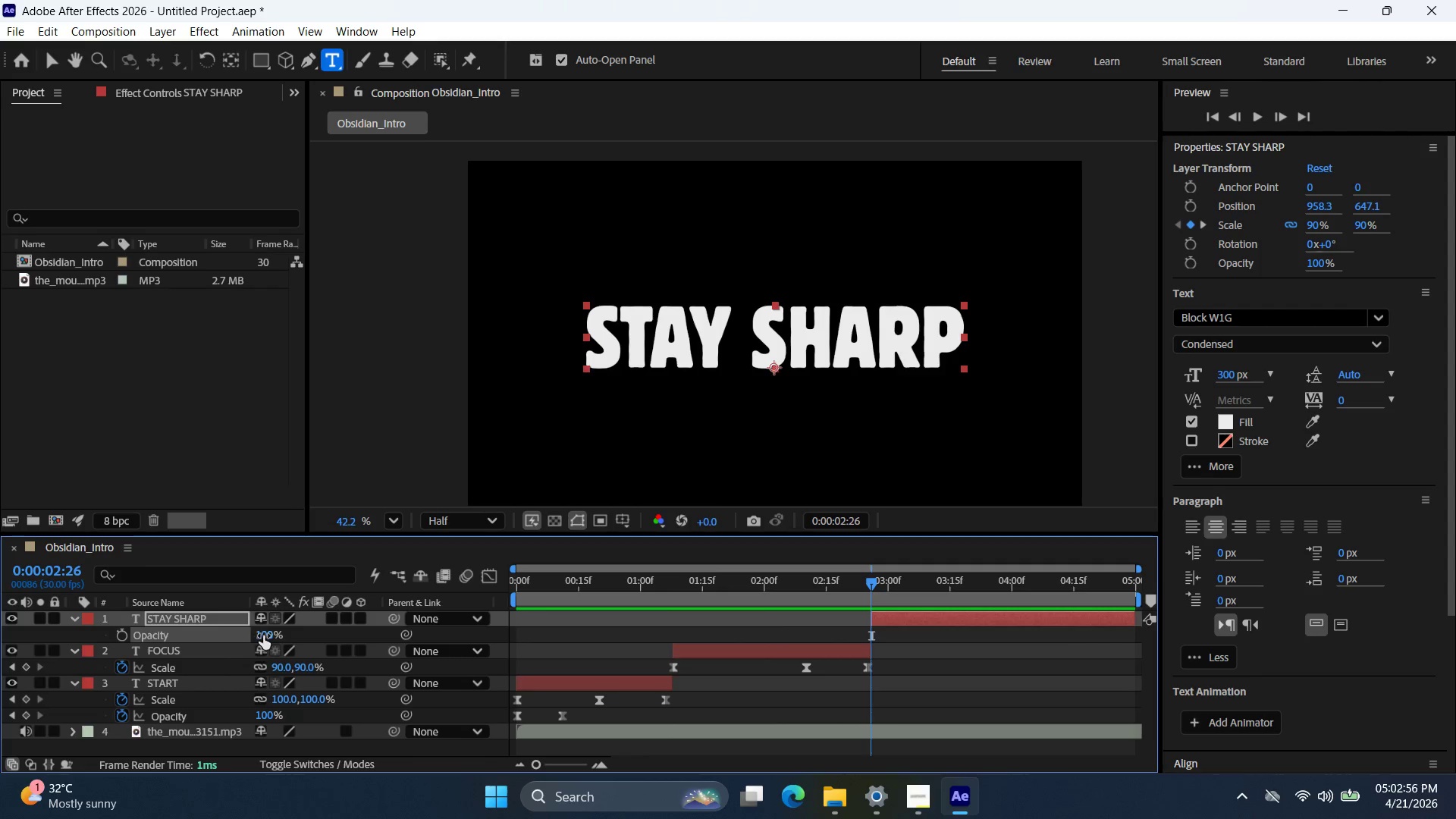 
double_click([265, 635])
 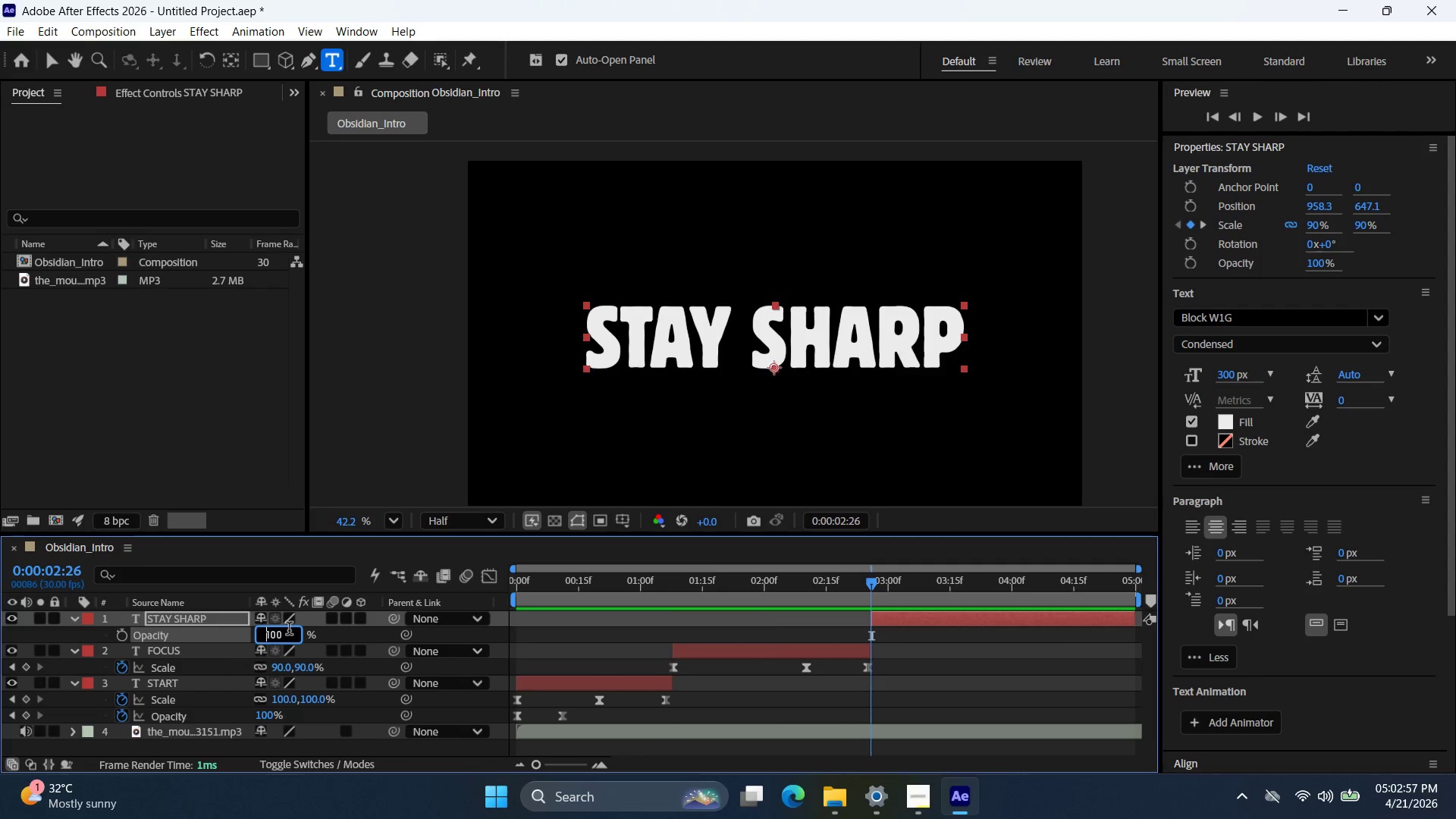 
left_click_drag(start_coordinate=[288, 636], to_coordinate=[184, 635])
 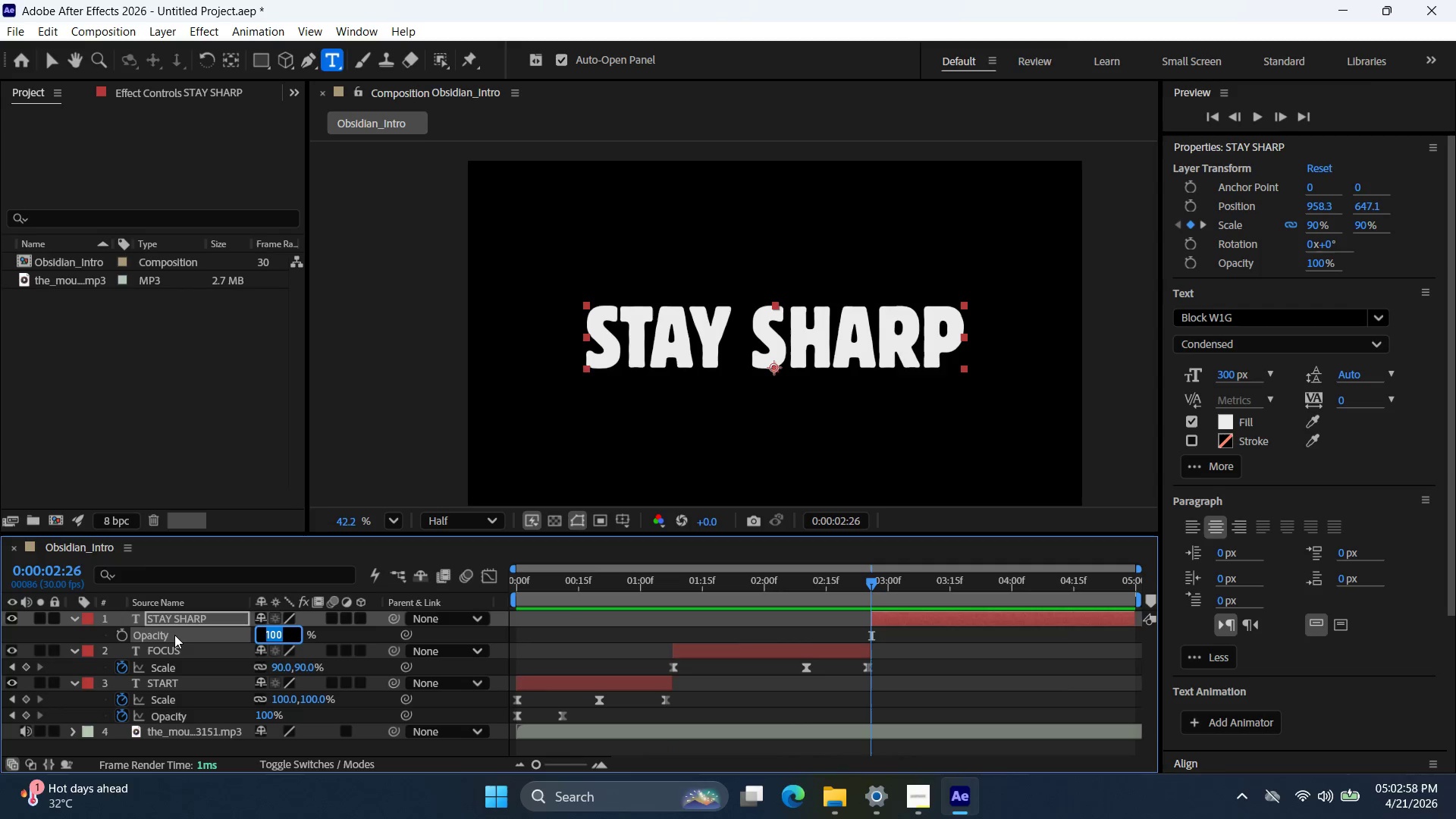 
key(0)
 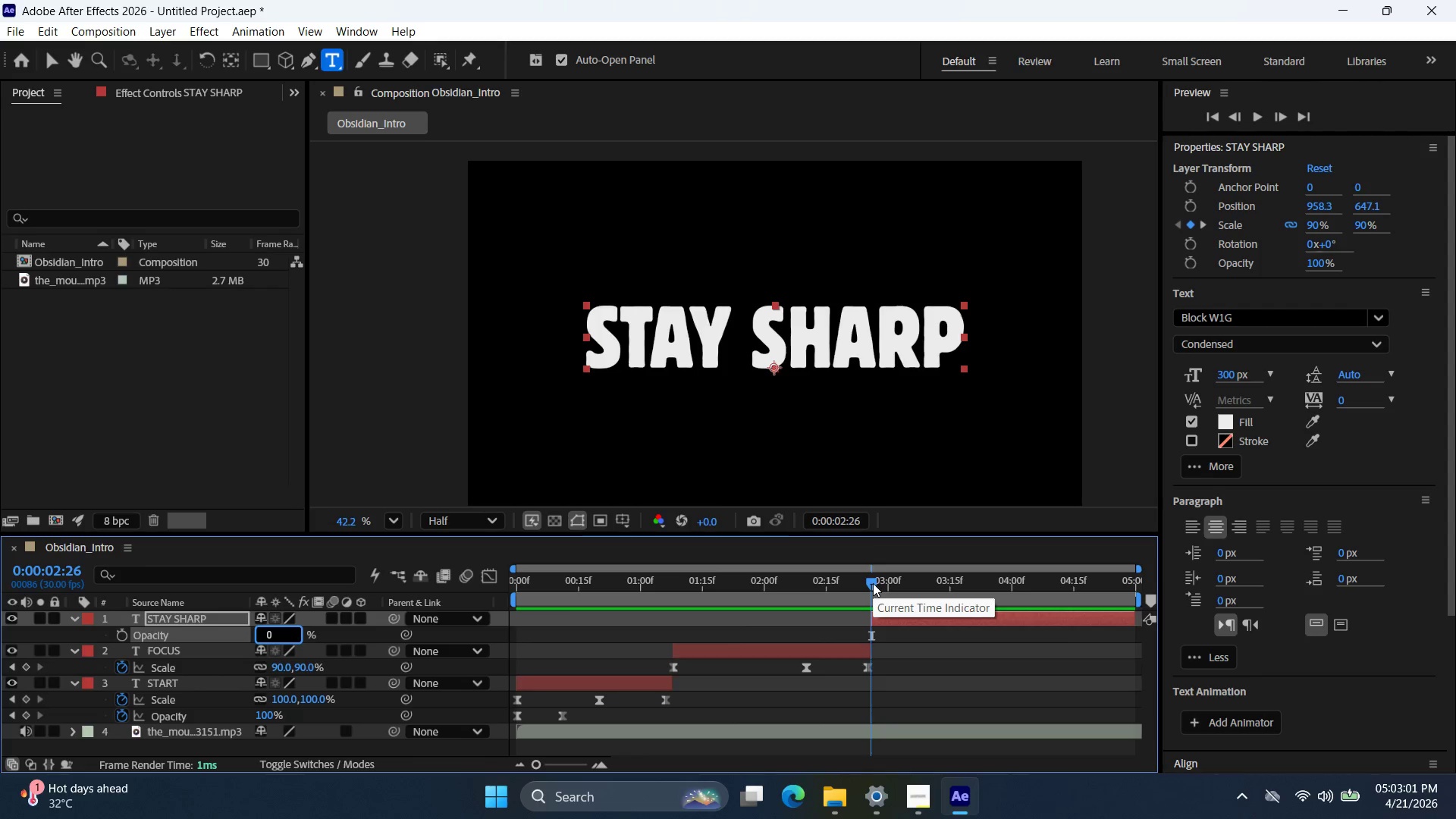 
key(Enter)
 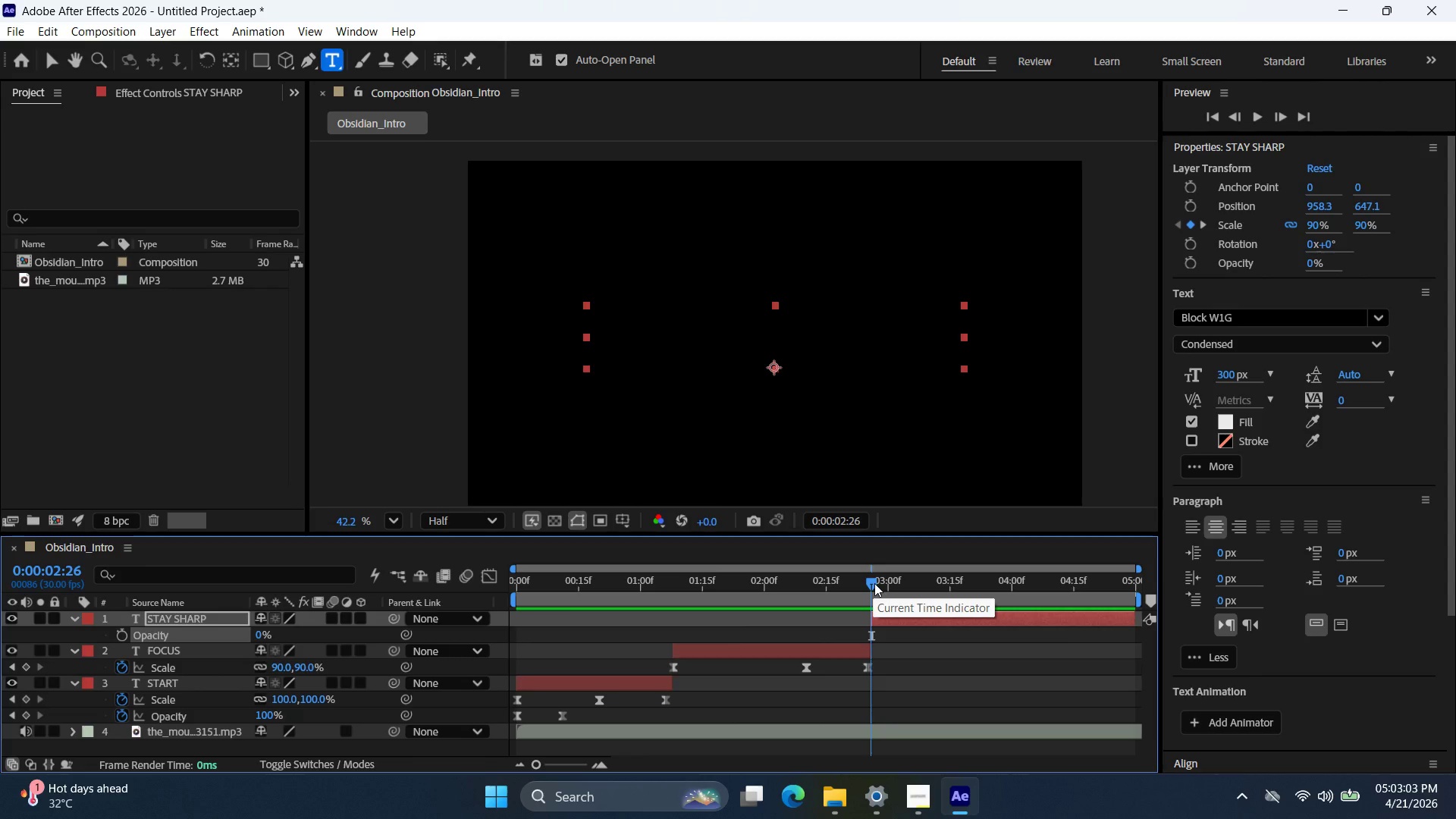 
left_click_drag(start_coordinate=[881, 585], to_coordinate=[1036, 580])
 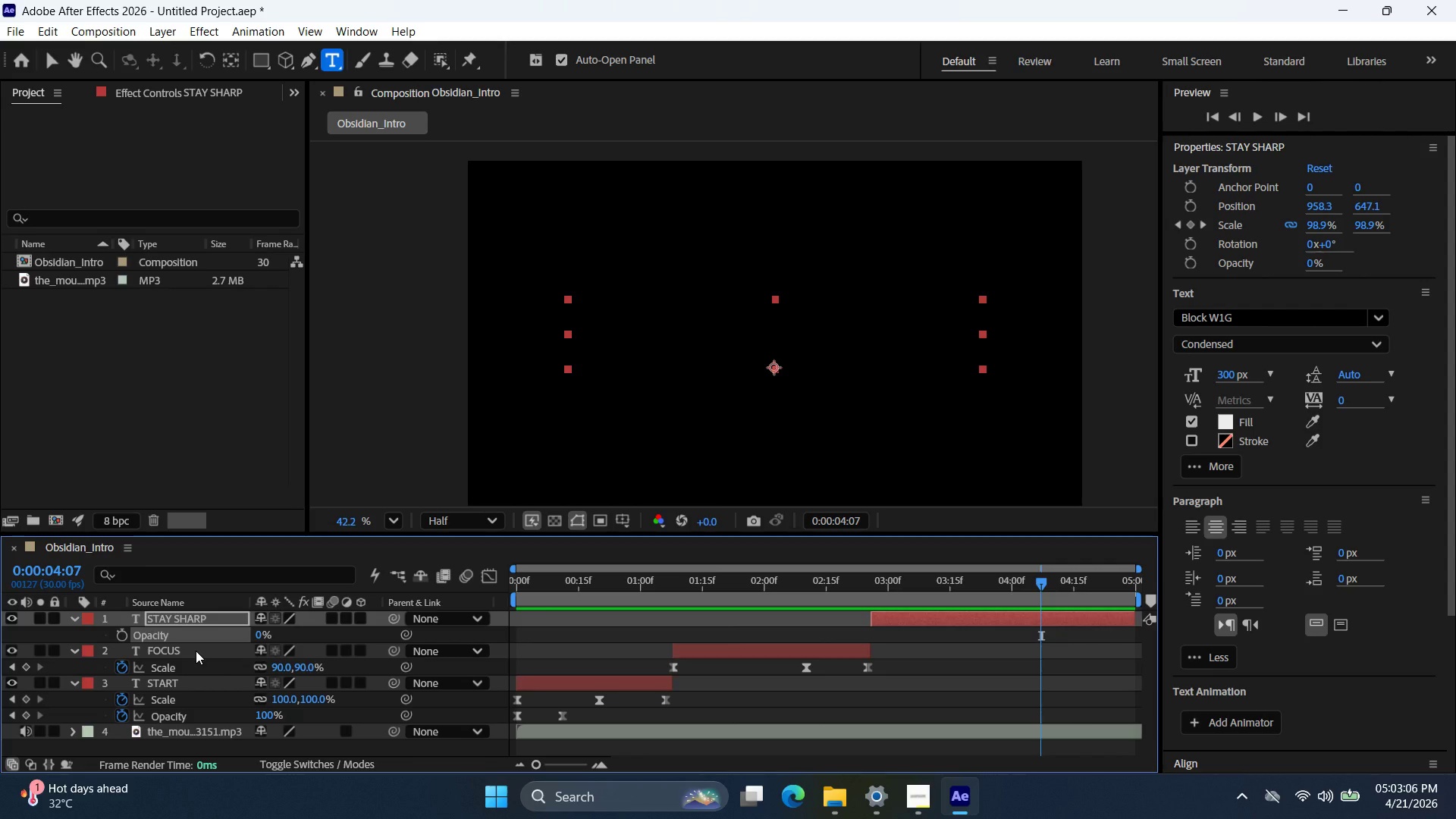 
type(uuu)
 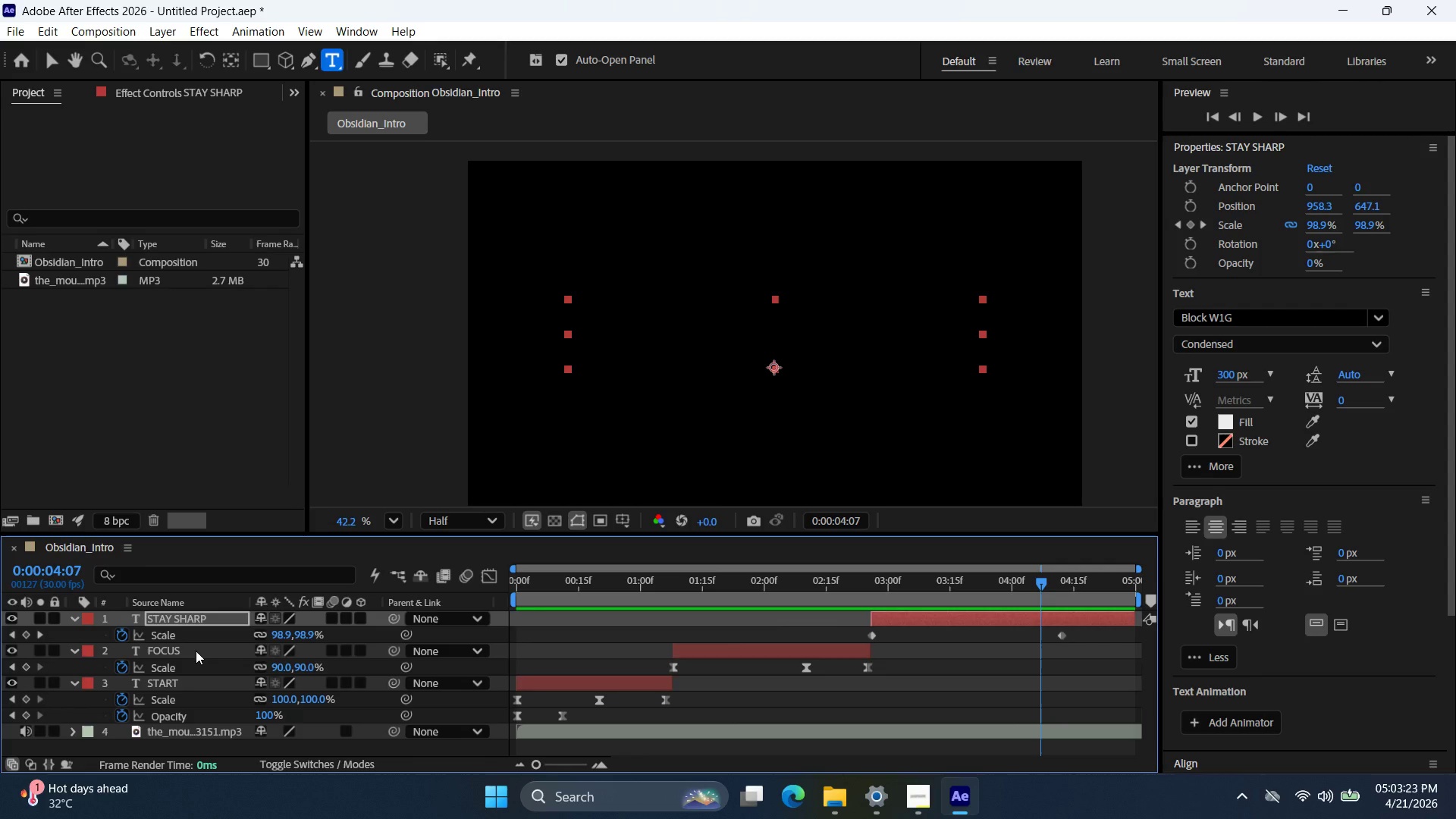 
wait(20.28)
 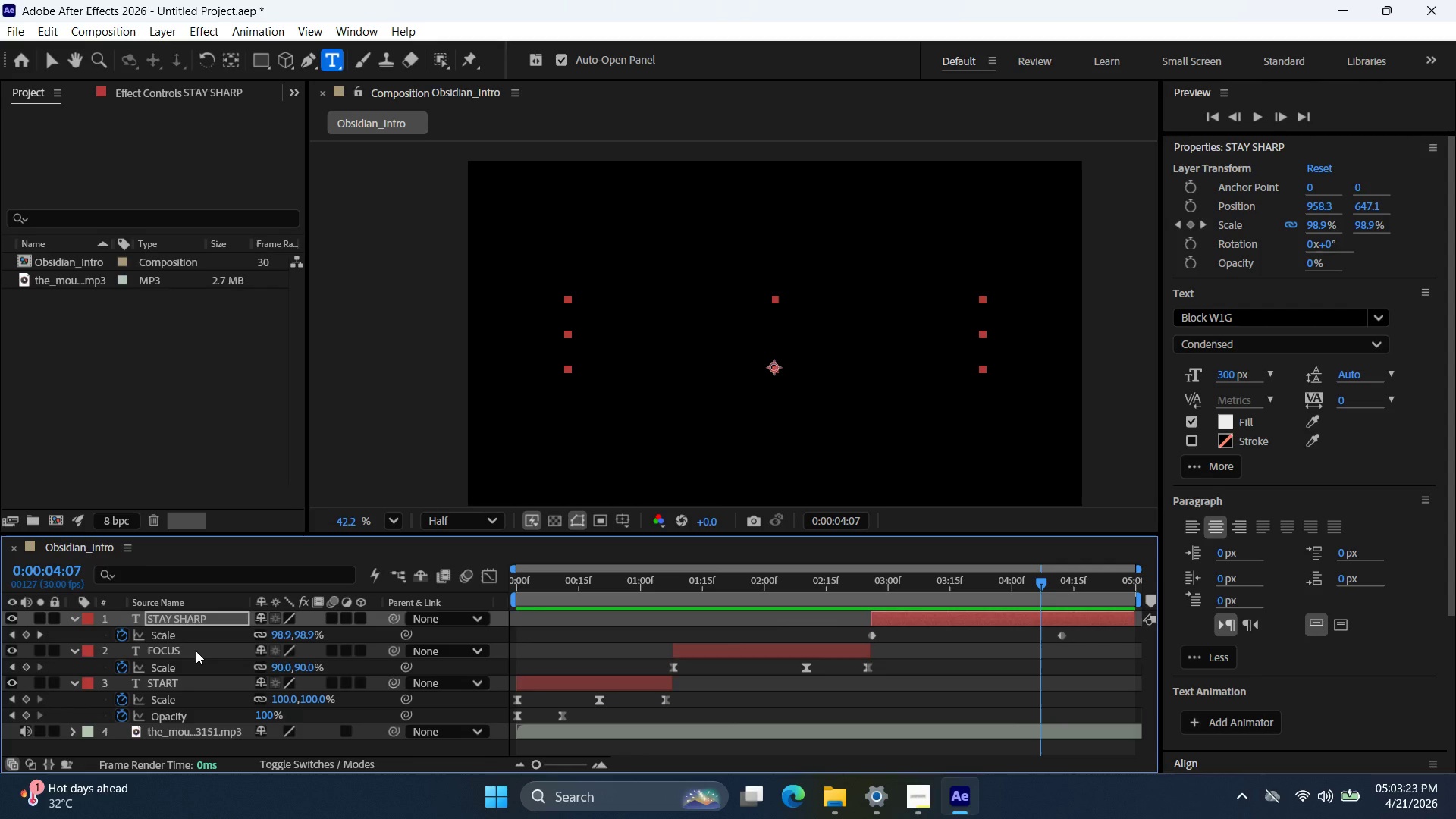 
left_click([380, 548])
 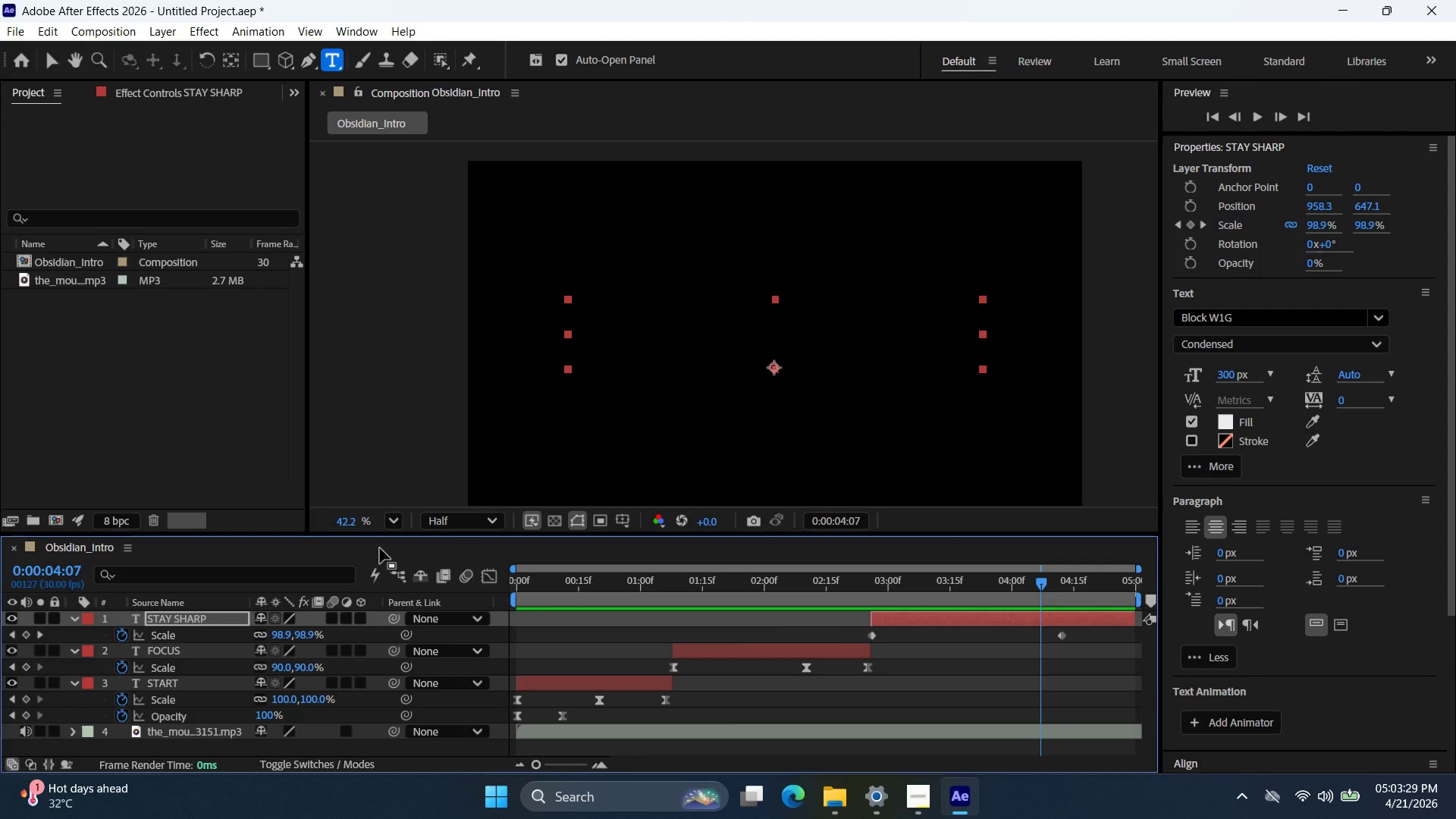 
type(uu)
 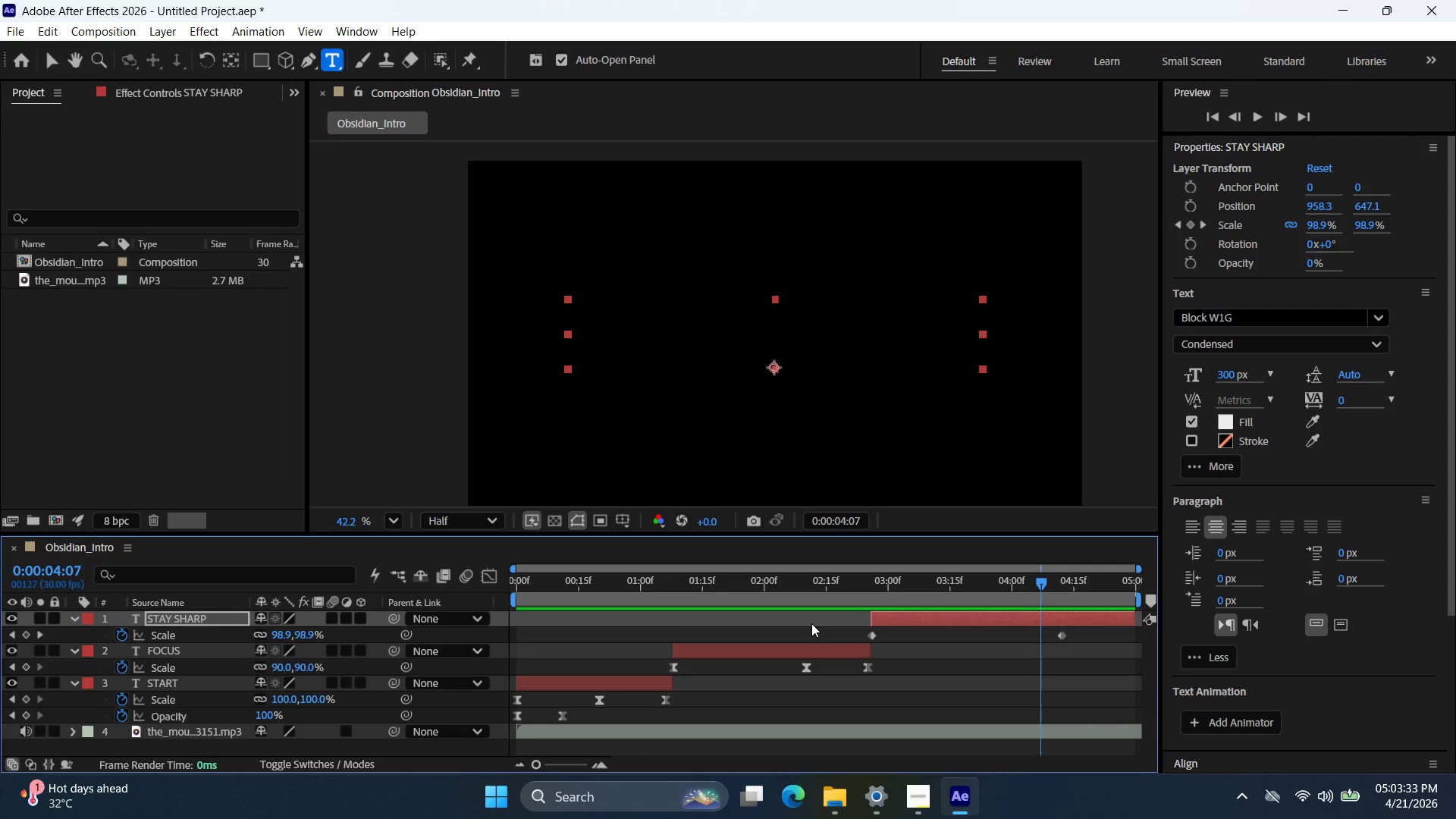 
scroll: coordinate [818, 614], scroll_direction: up, amount: 1.0
 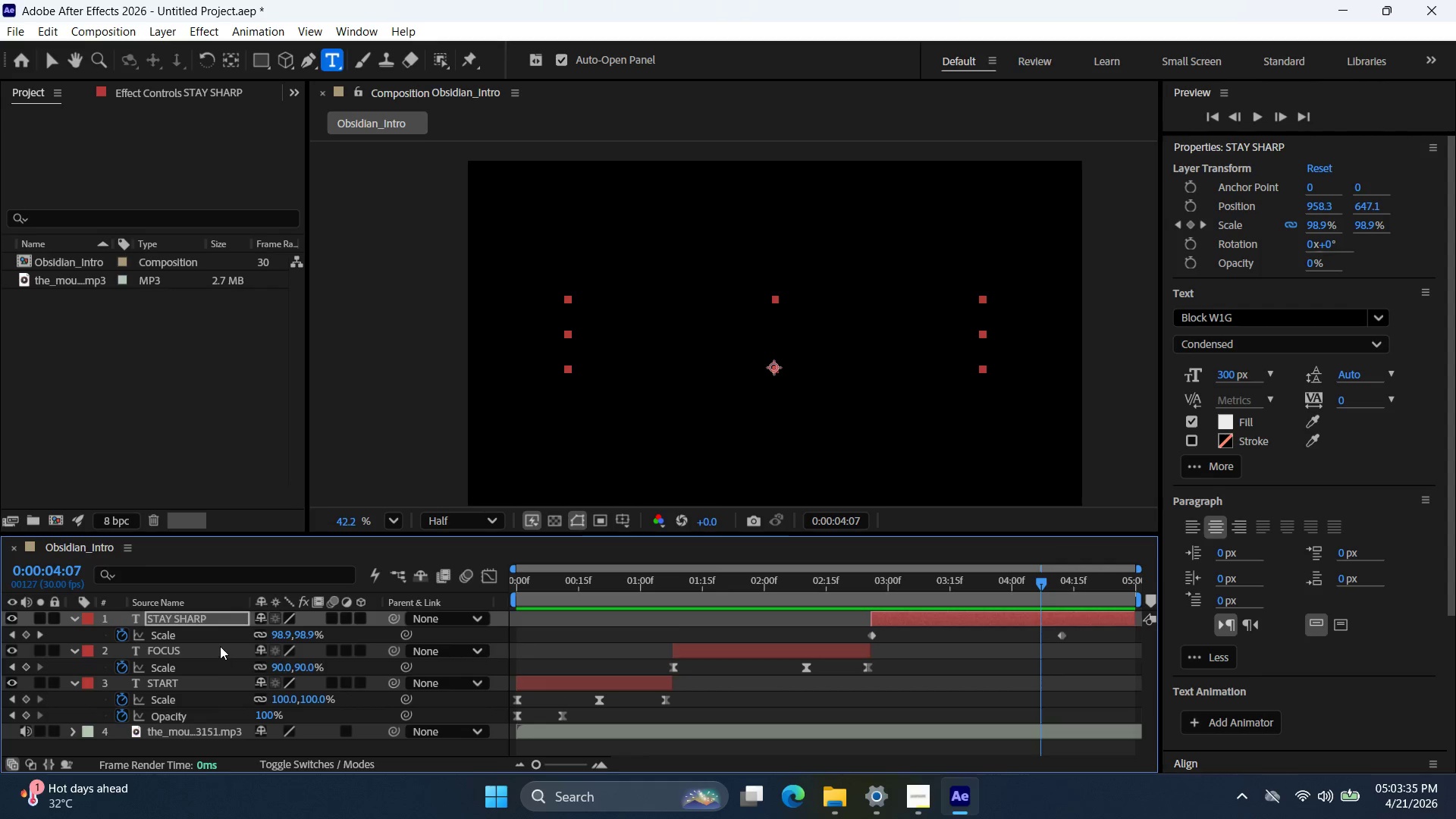 
left_click([218, 639])
 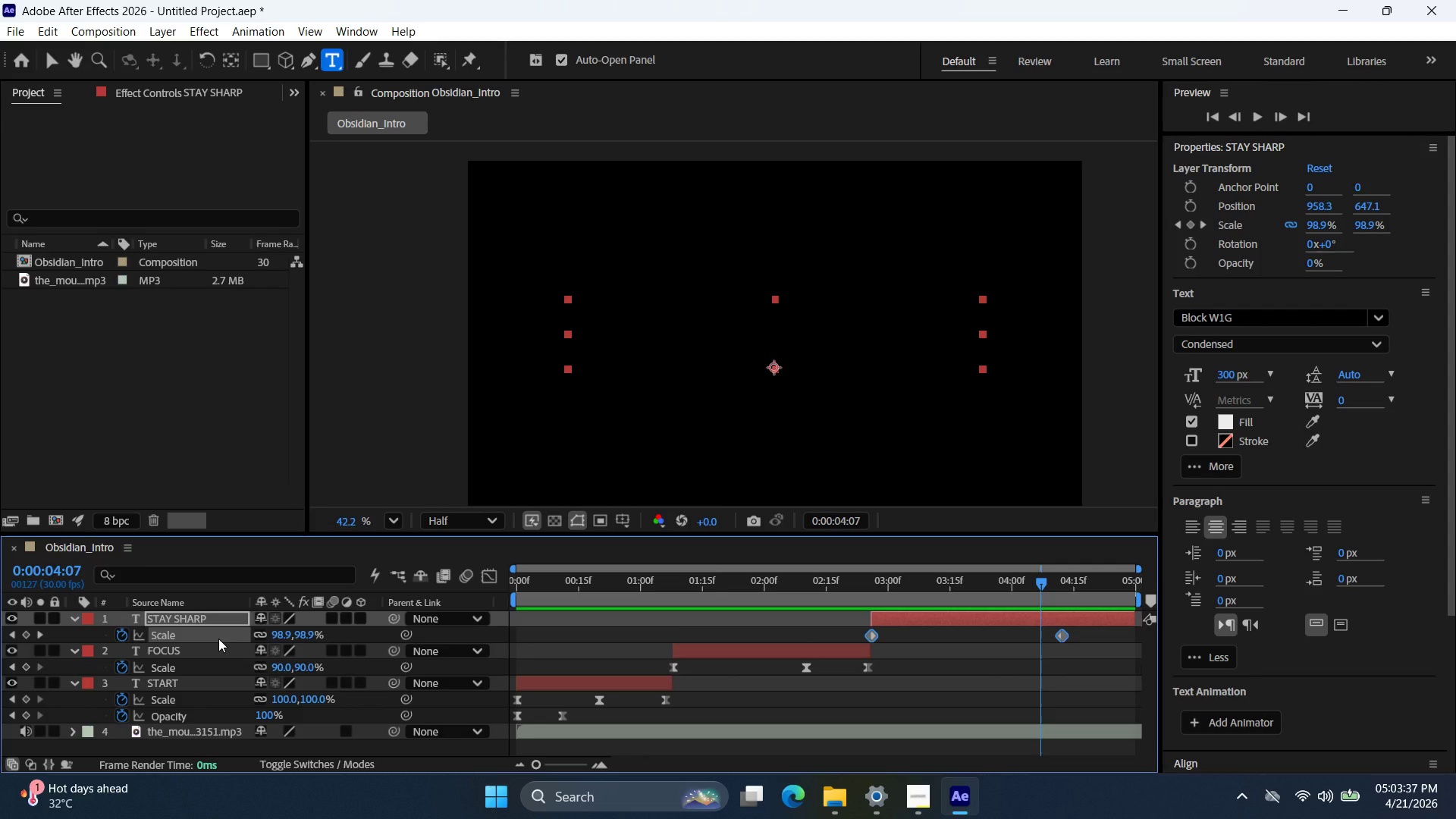 
type(ttt)
 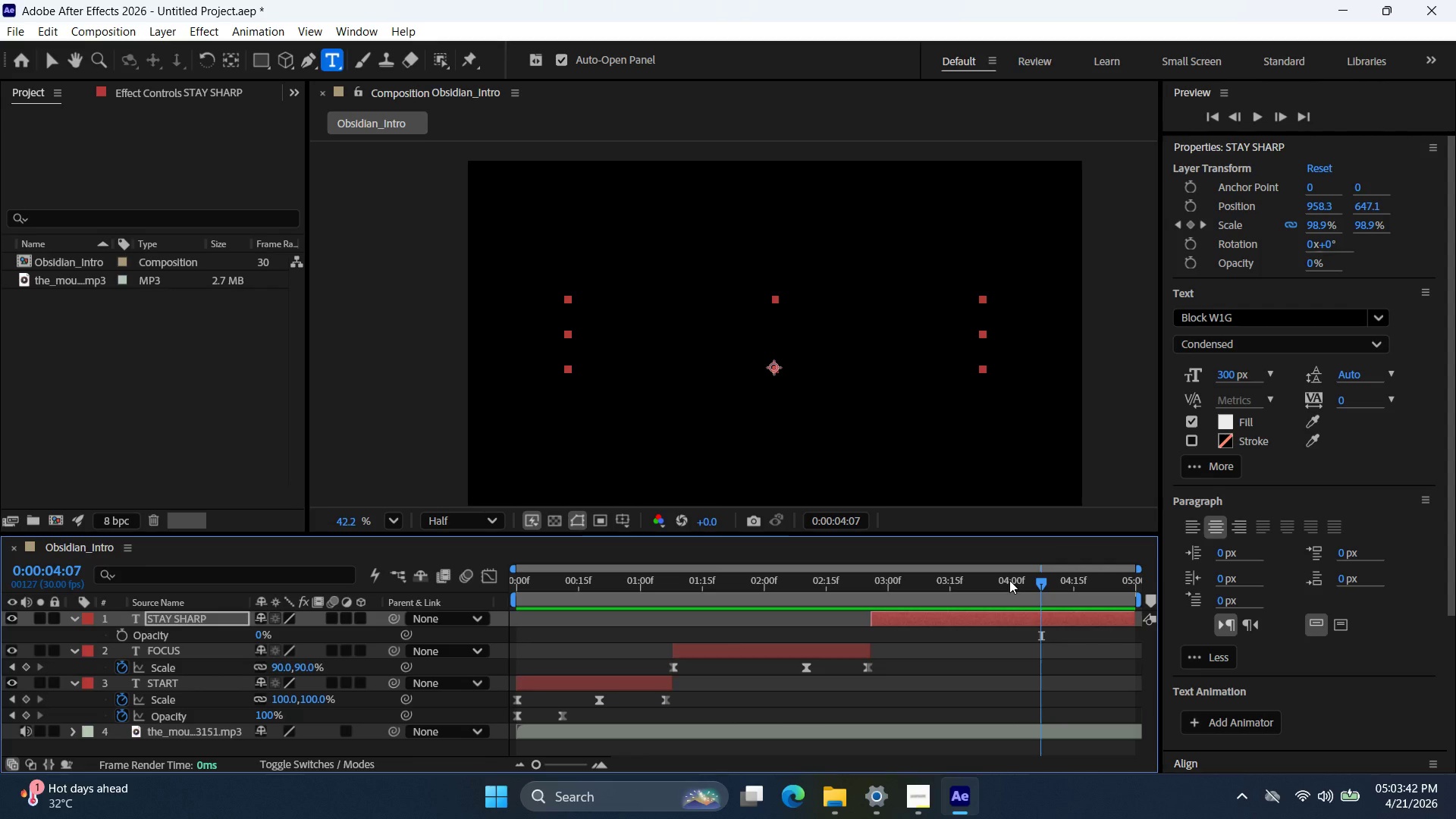 
key(Control+Z)
 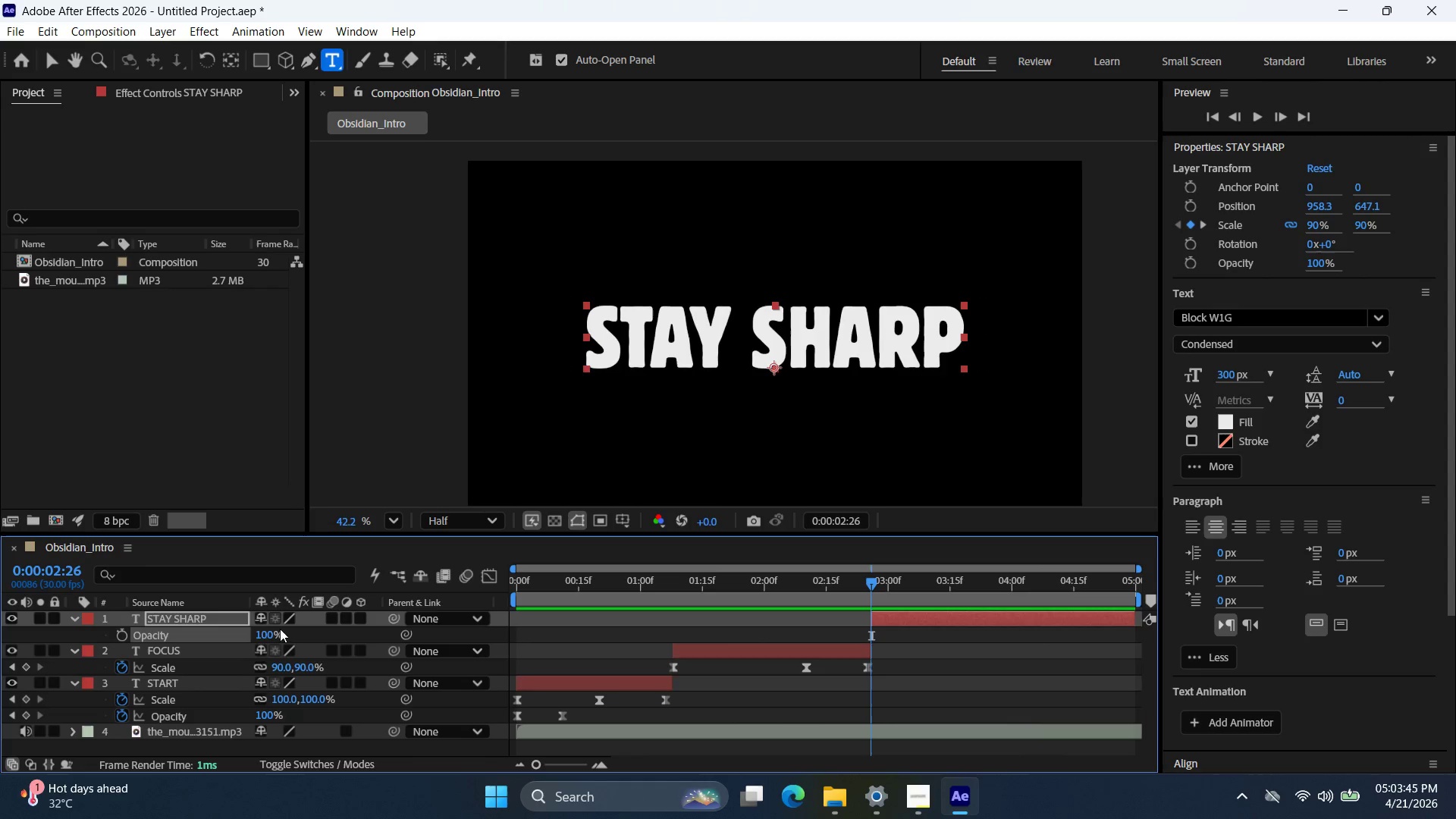 
left_click([126, 638])
 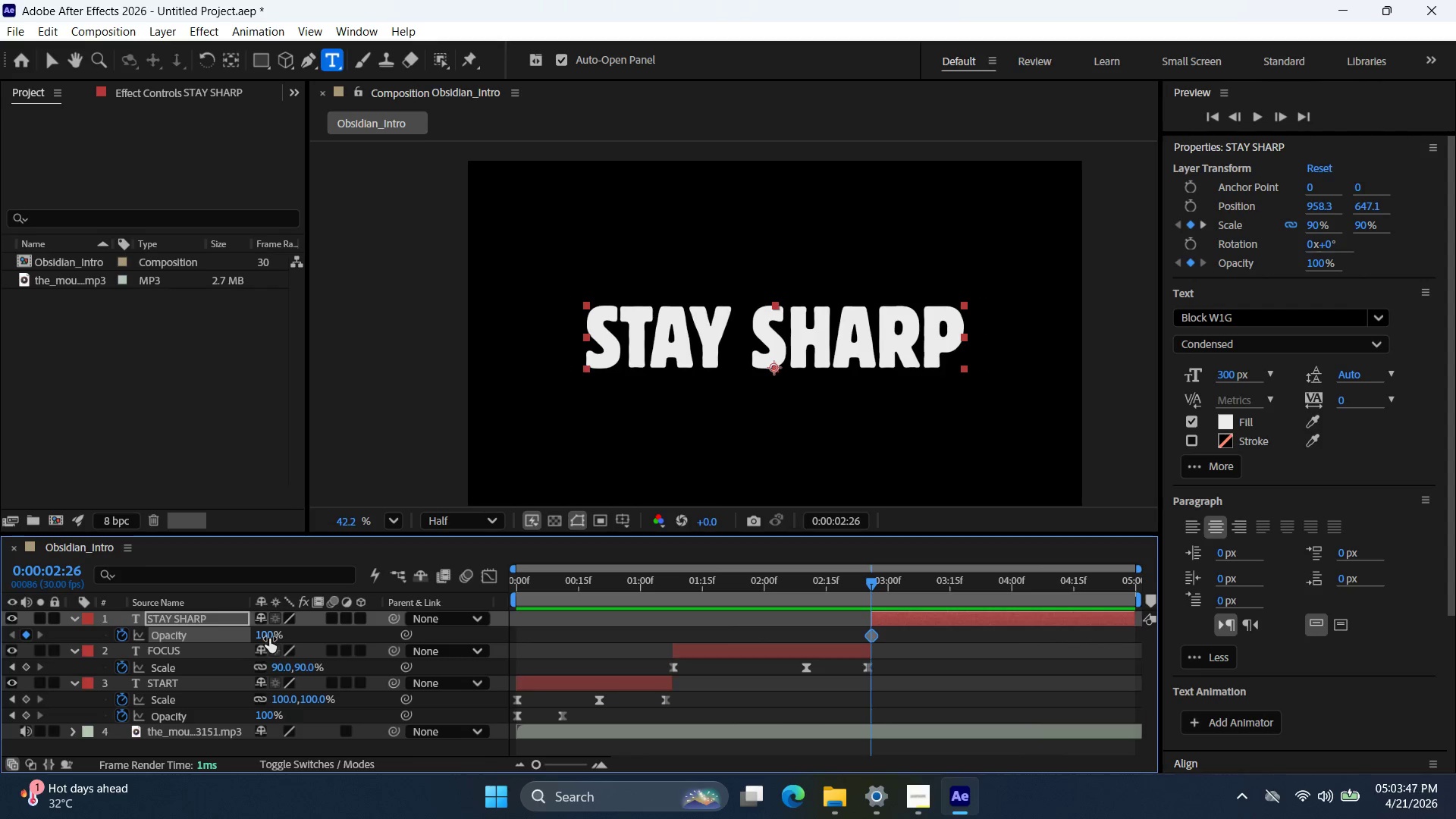 
double_click([269, 639])
 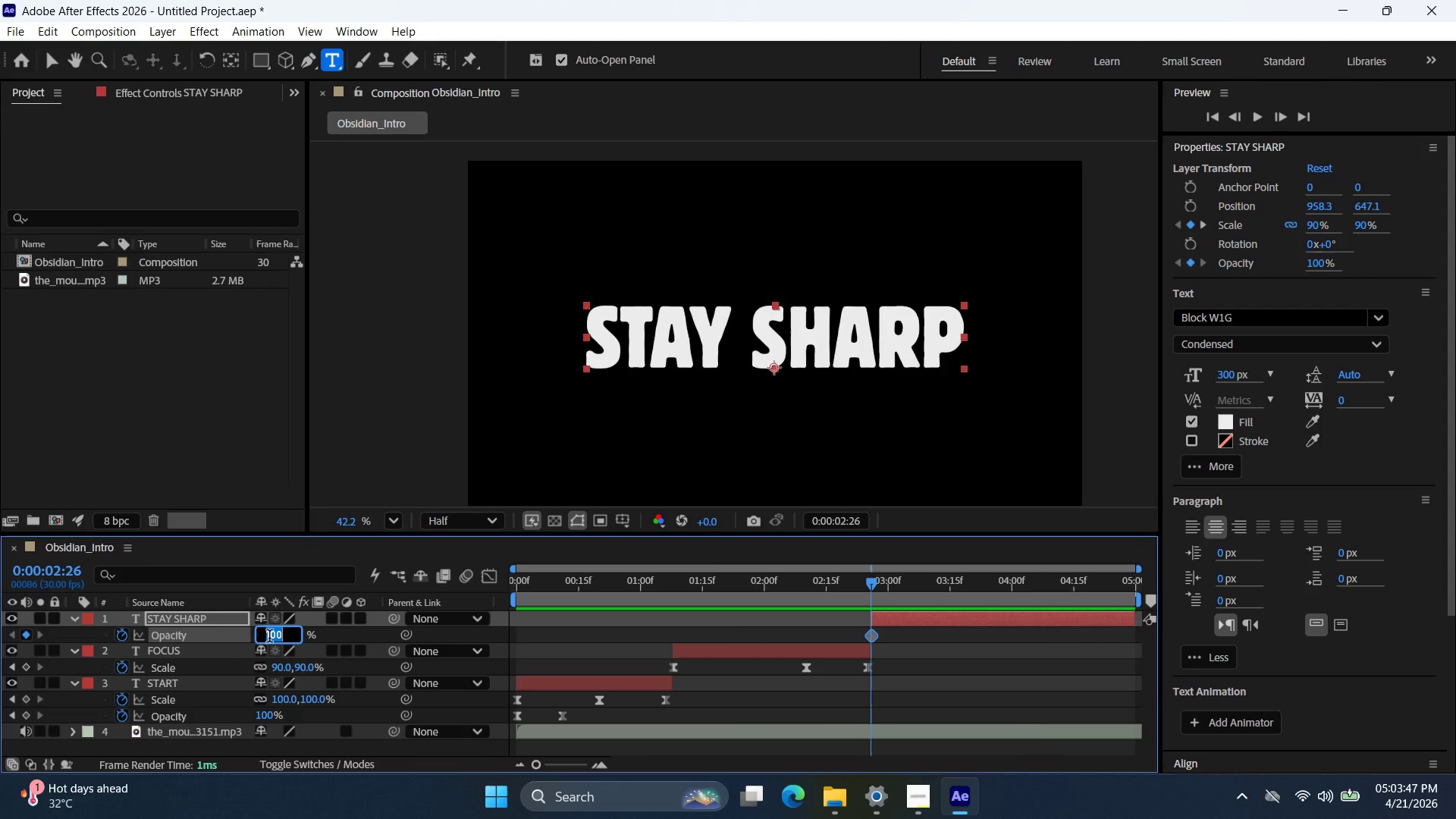 
triple_click([269, 638])
 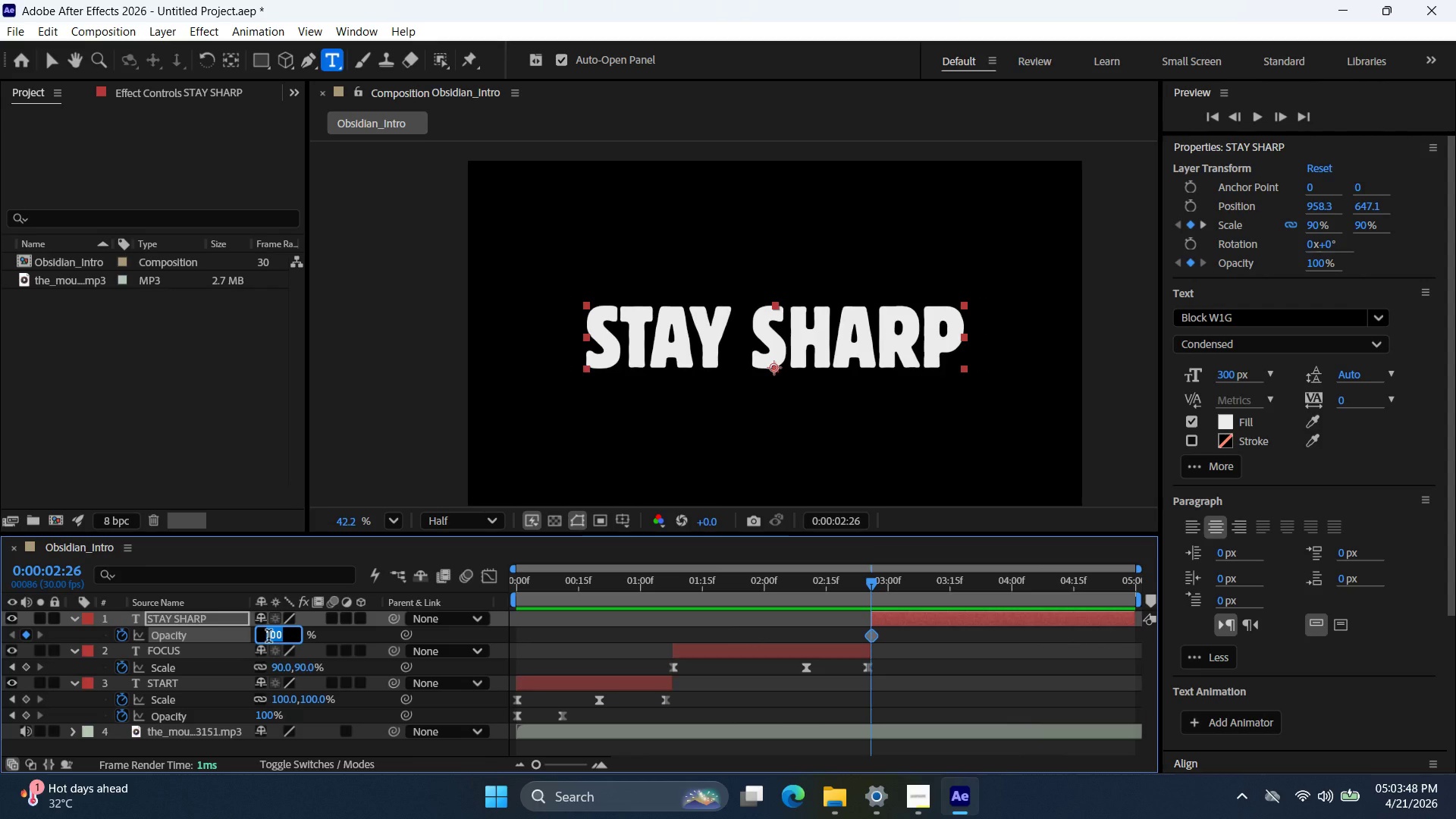 
key(0)
 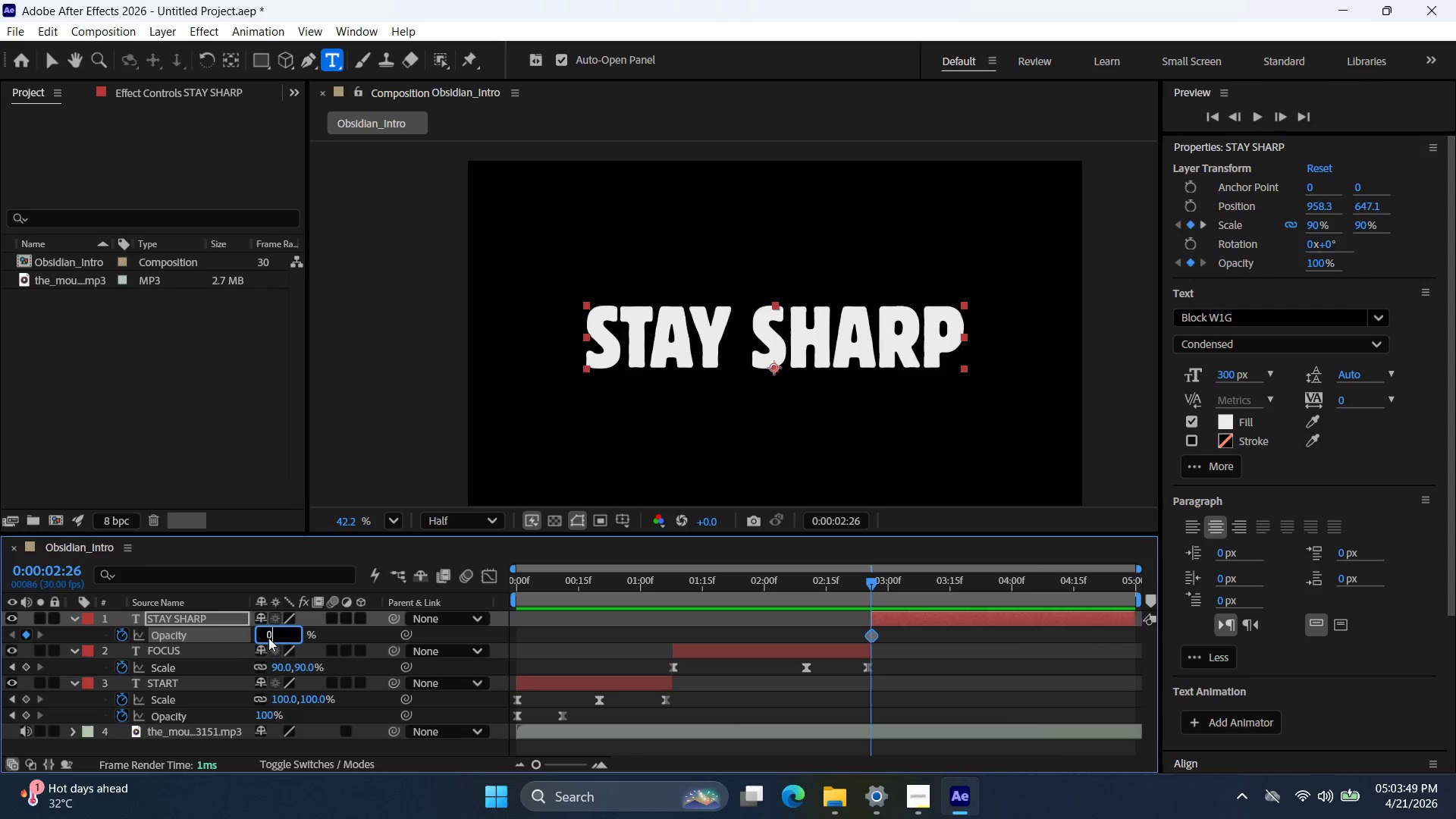 
key(Enter)
 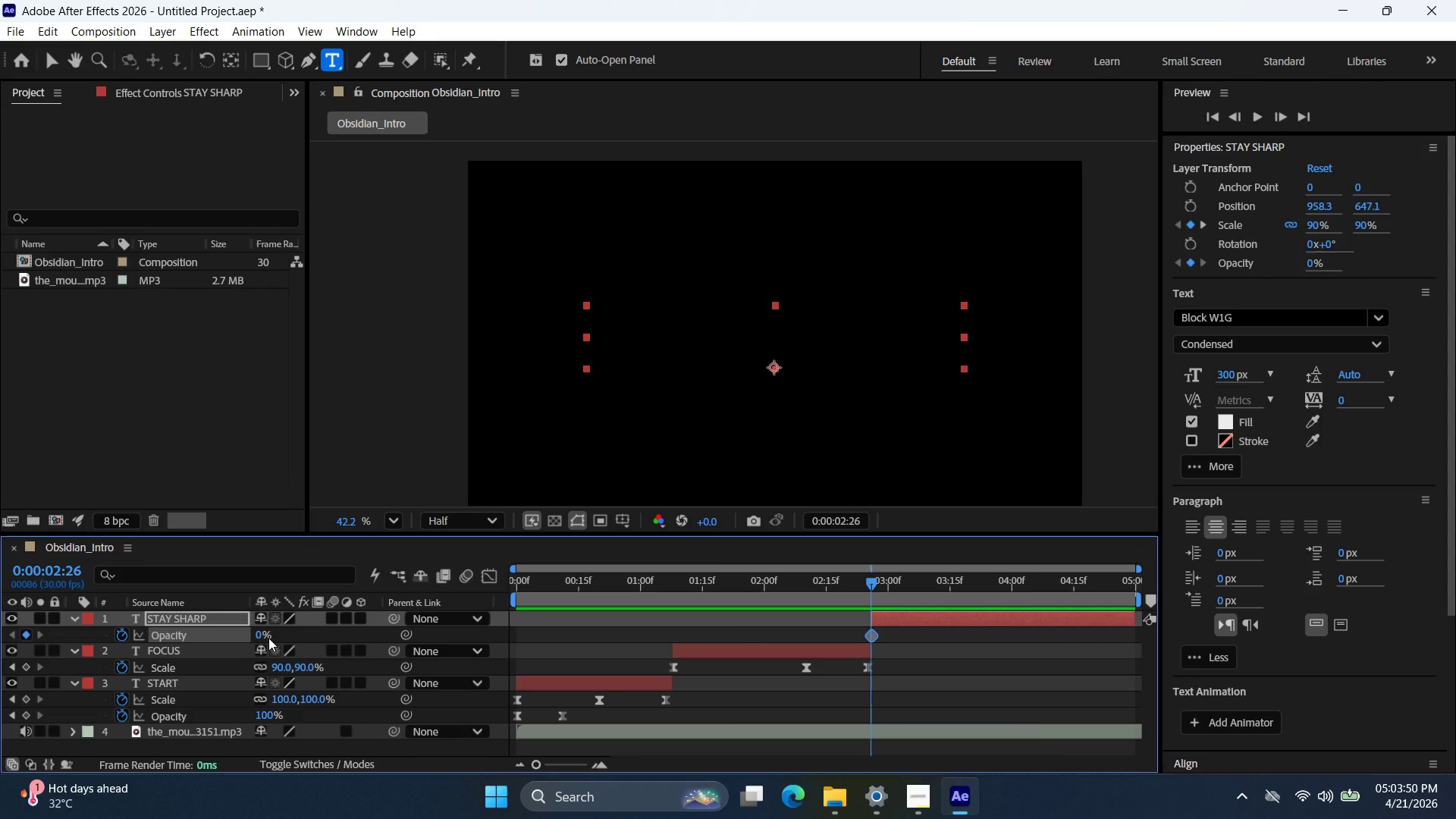 
key(U)
 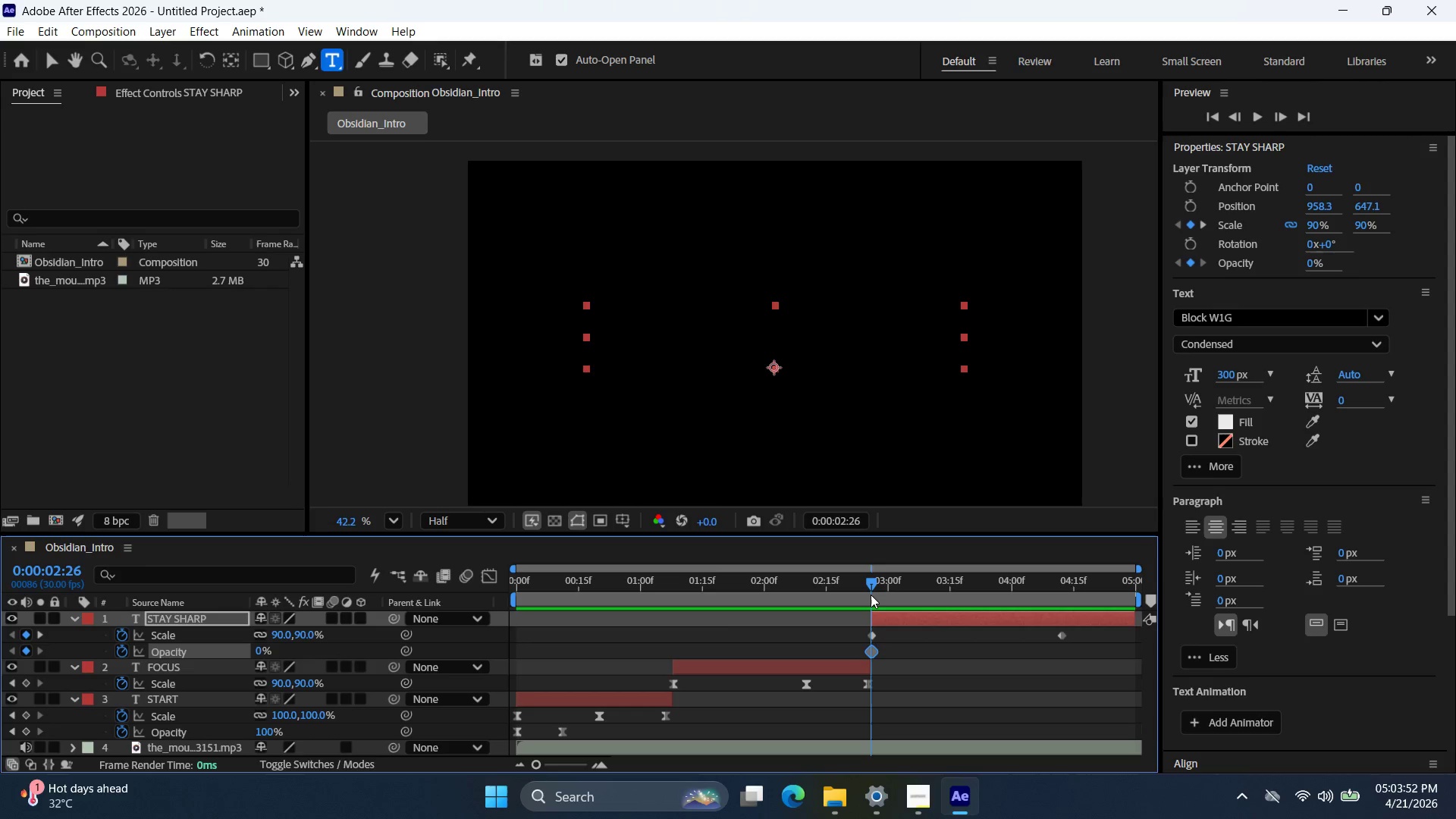 
left_click_drag(start_coordinate=[869, 587], to_coordinate=[1060, 600])
 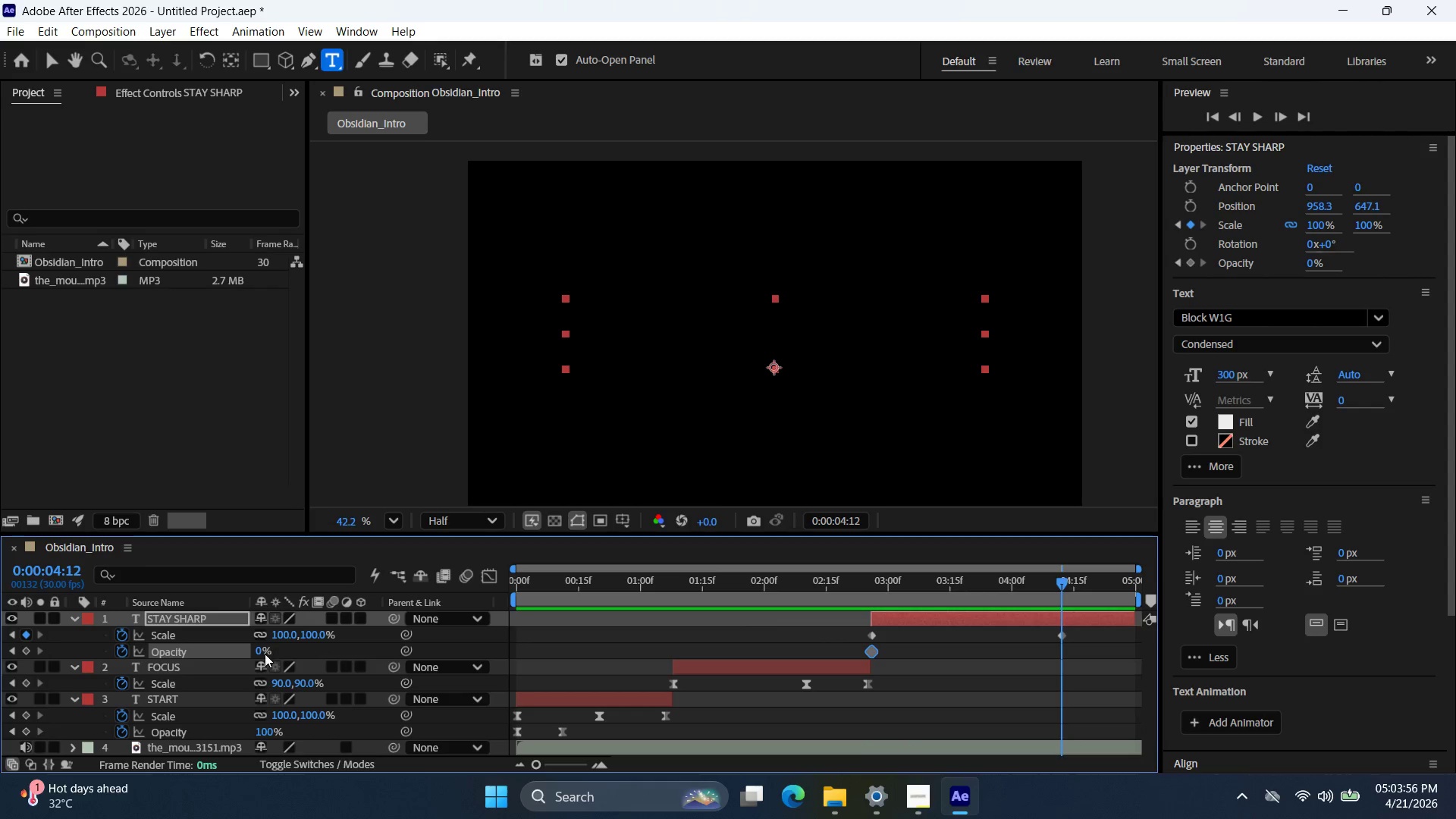 
double_click([261, 654])
 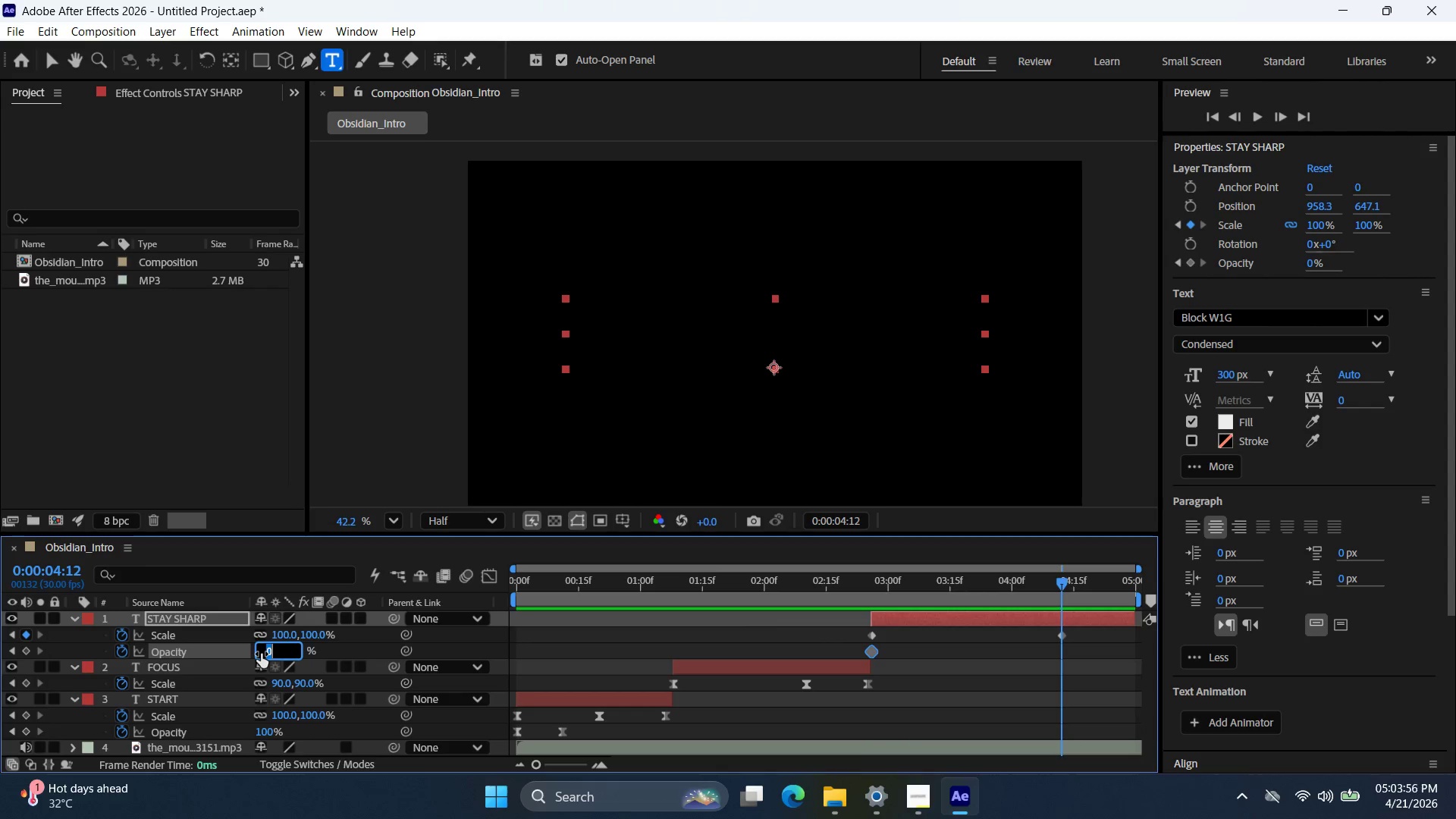 
triple_click([261, 654])
 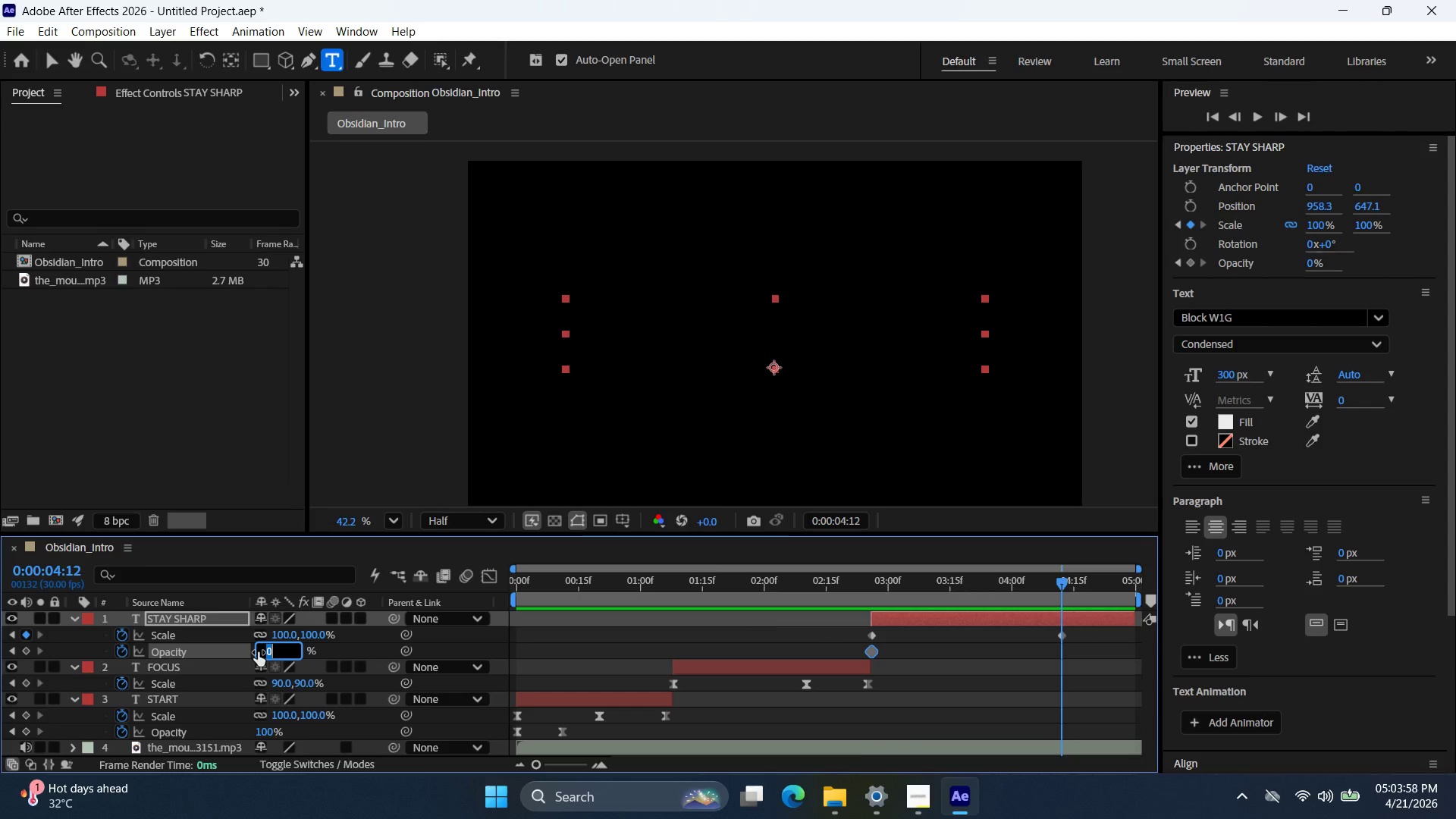 
key(Numpad1)
 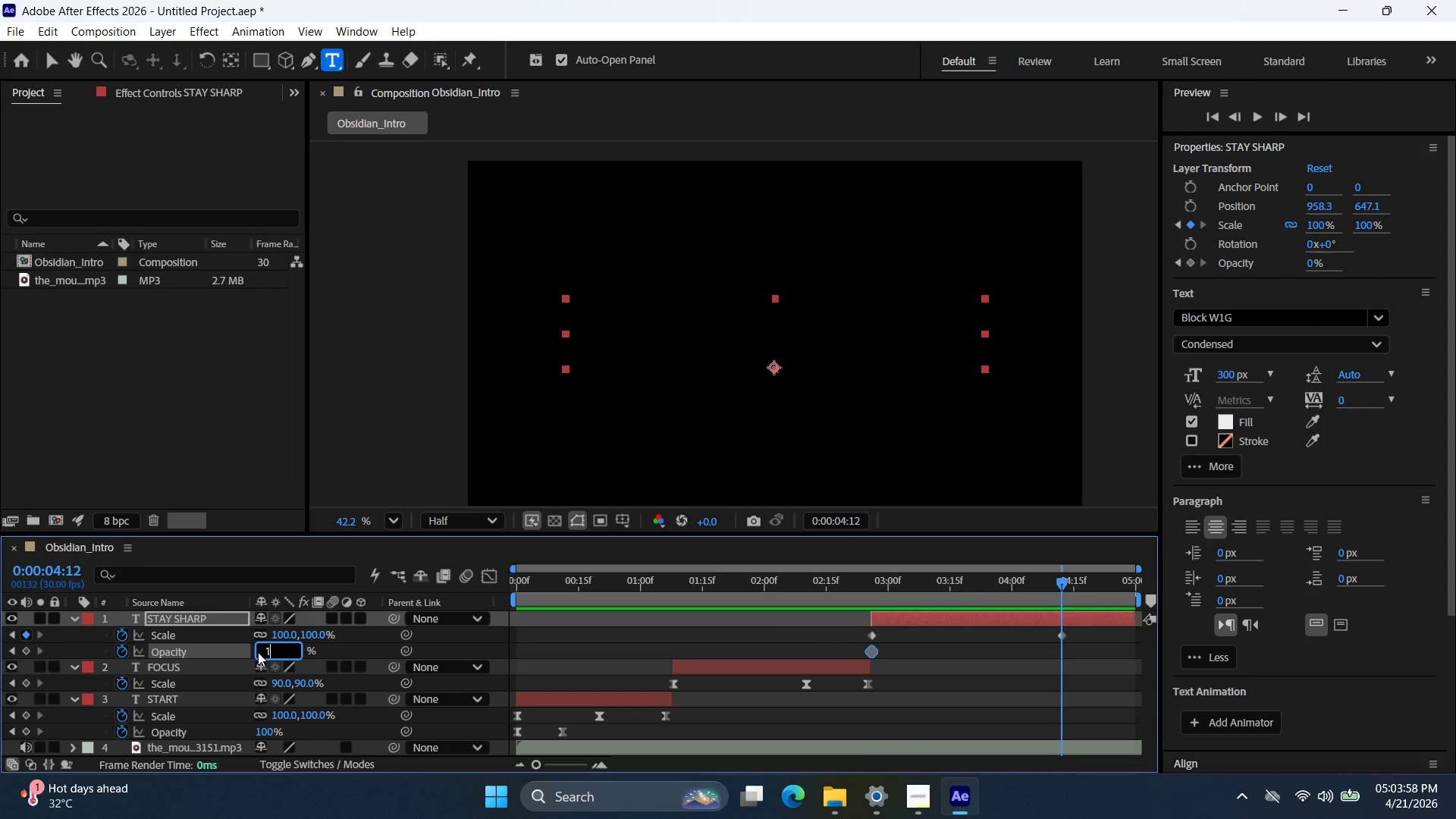 
key(Numpad0)
 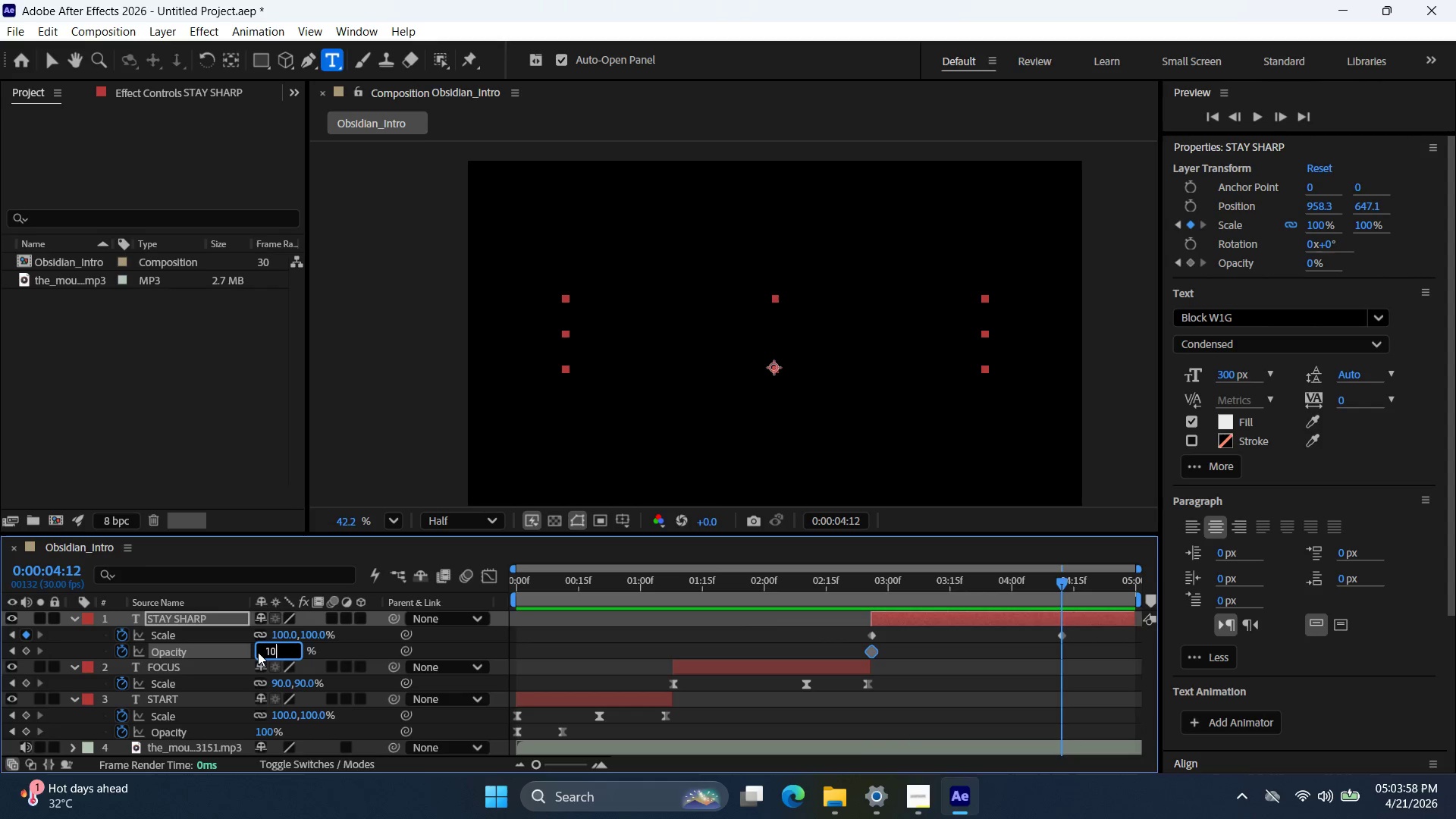 
key(Numpad0)
 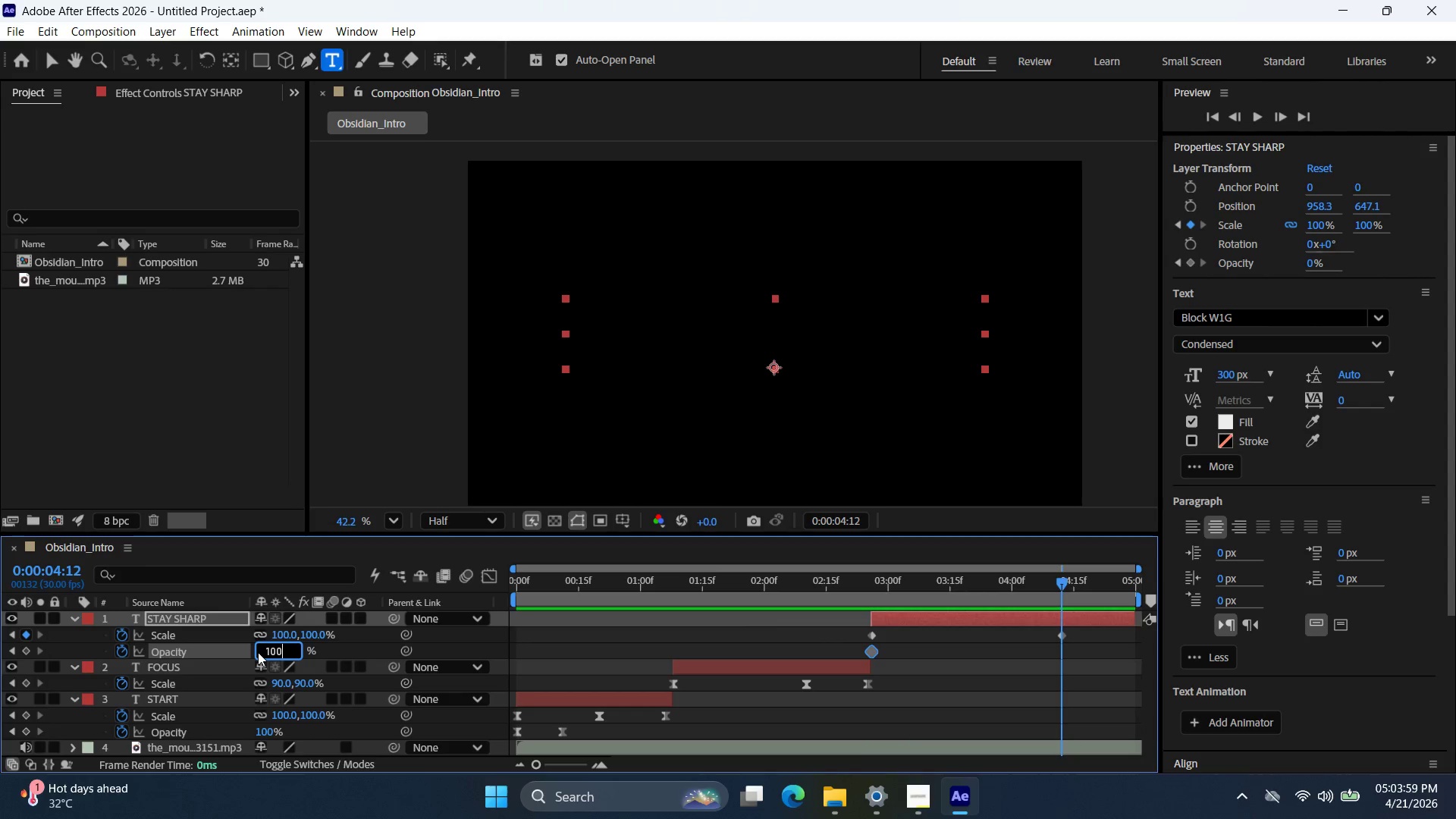 
key(NumpadEnter)
 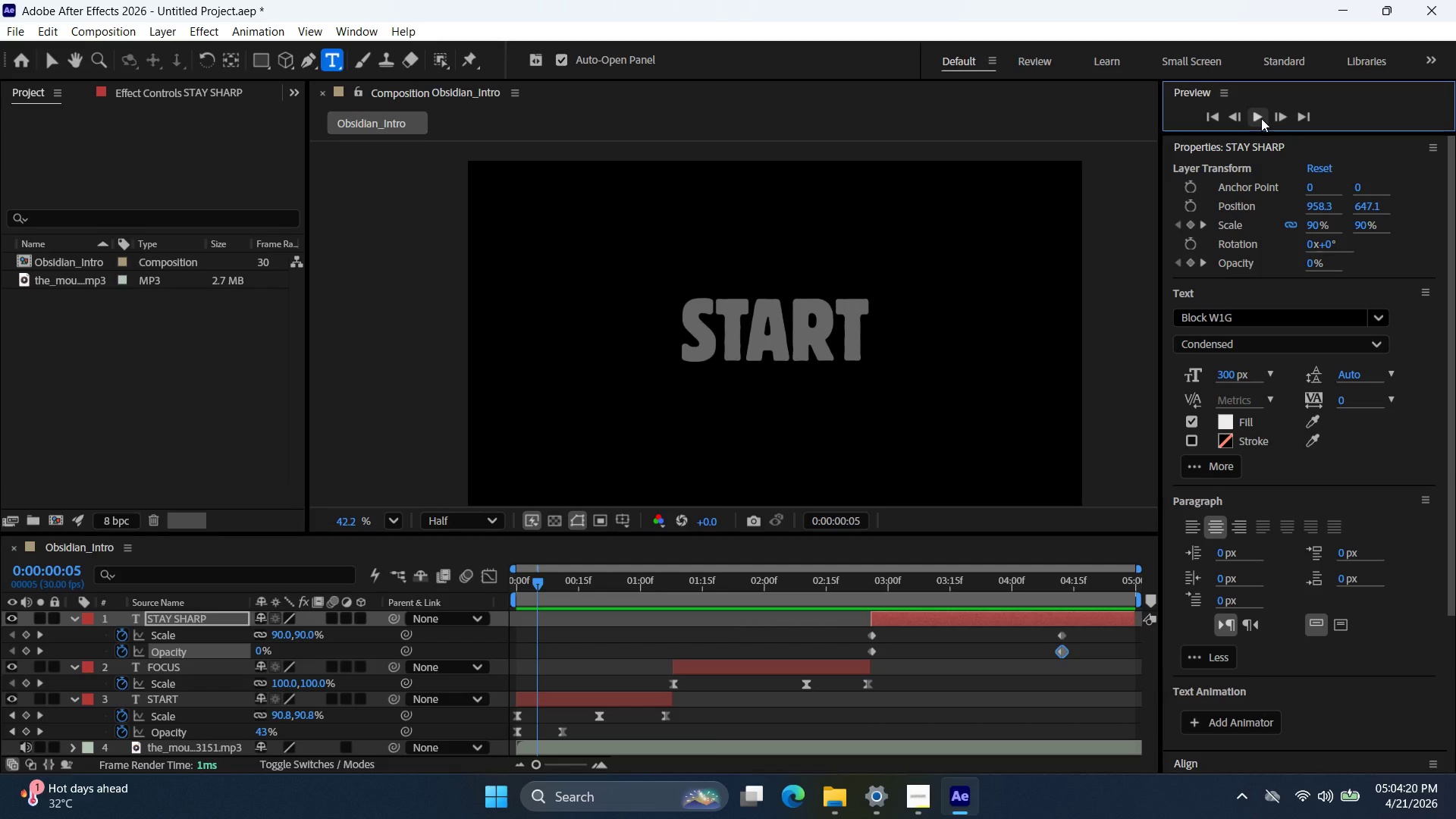 
wait(26.48)
 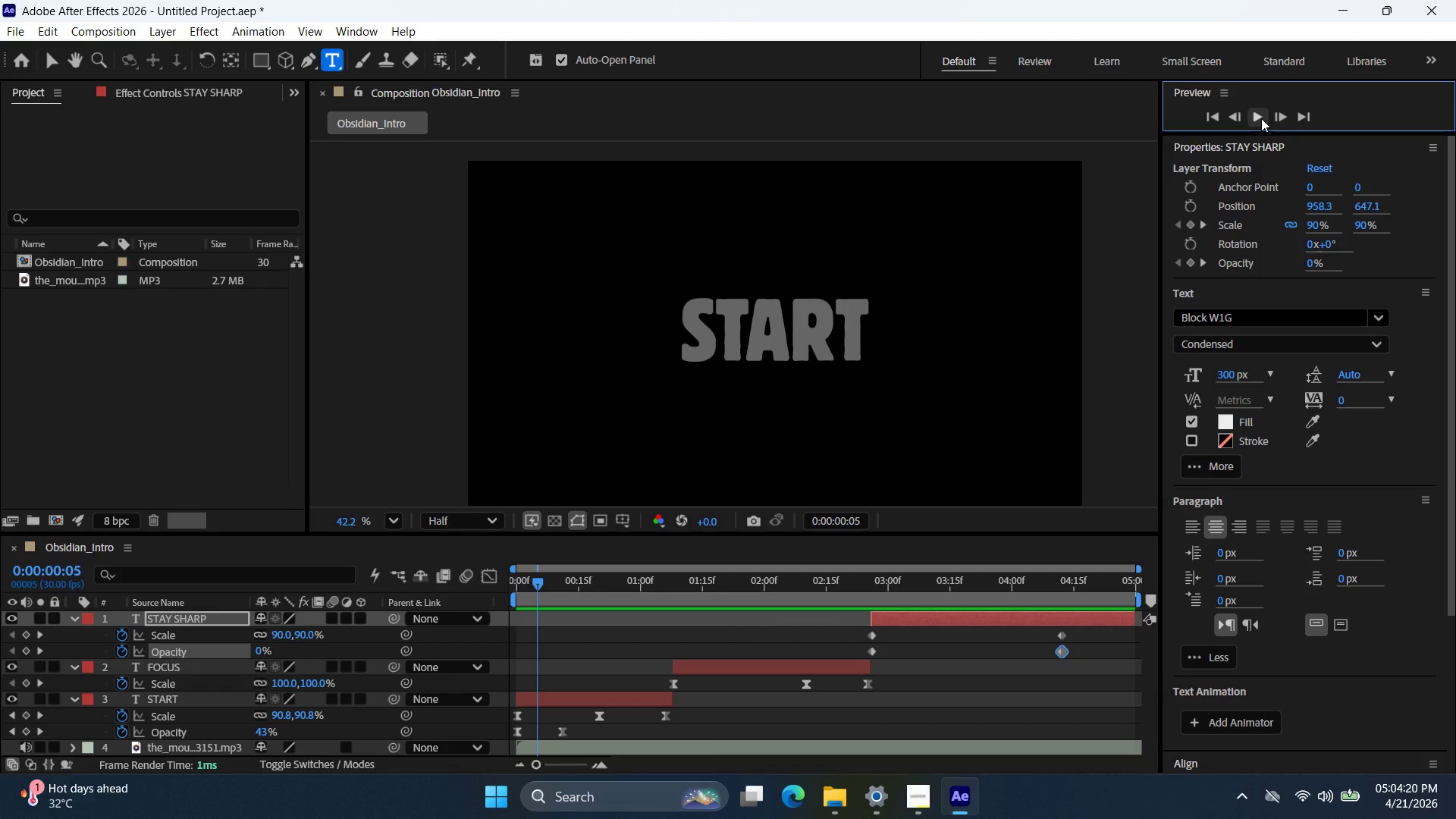 
left_click([908, 809])